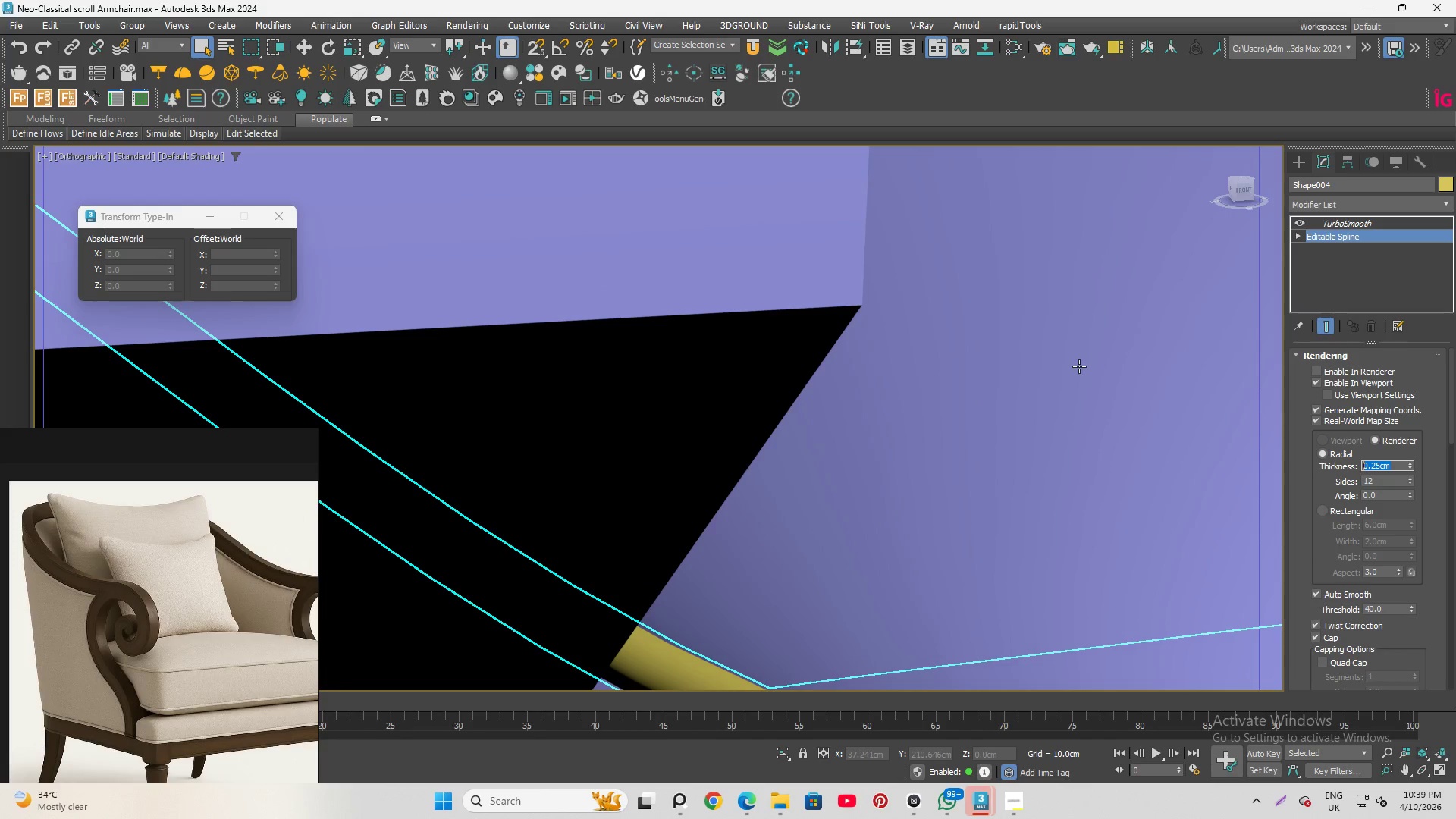 
key(NumpadDecimal)
 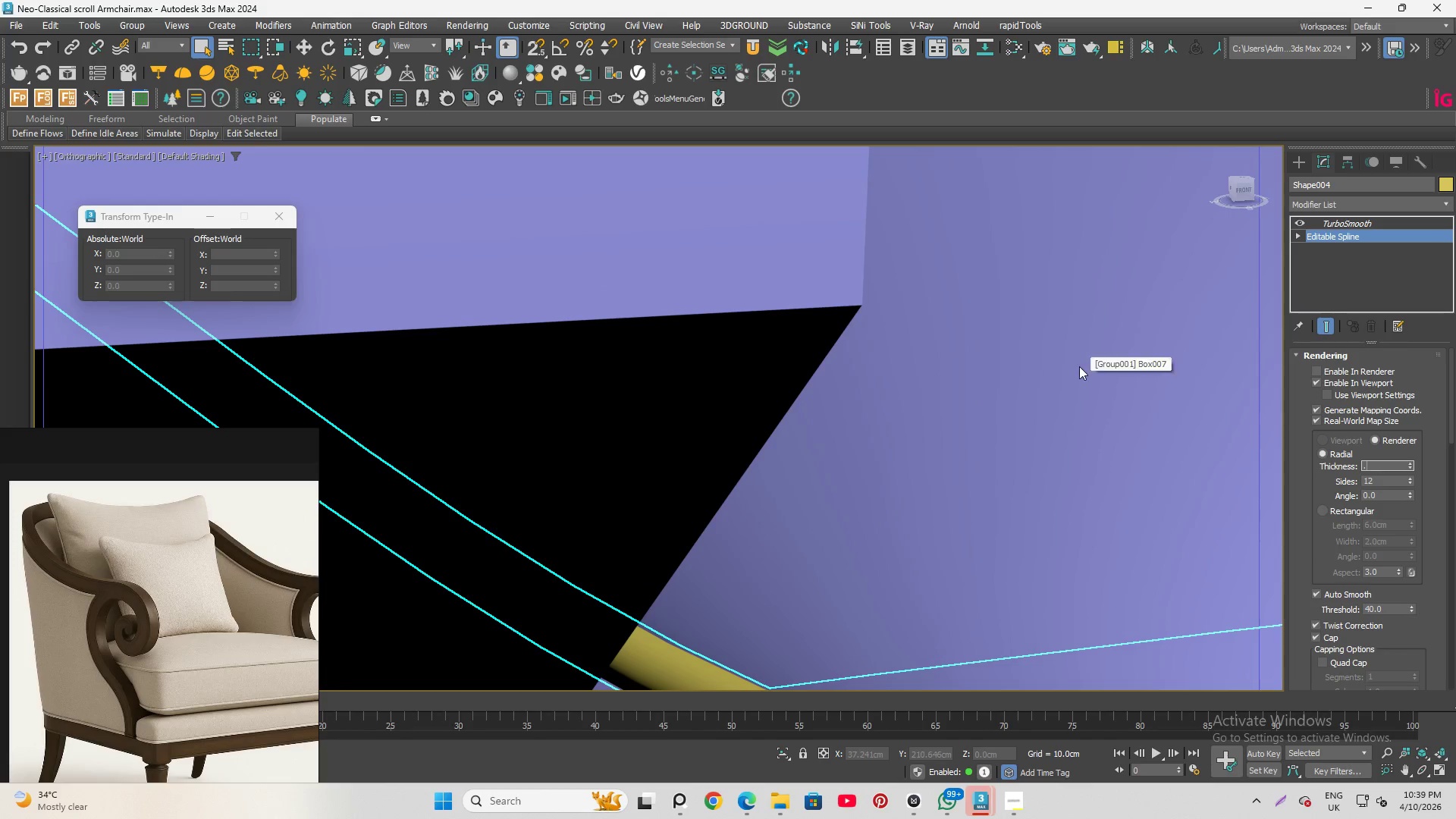 
key(Numpad3)
 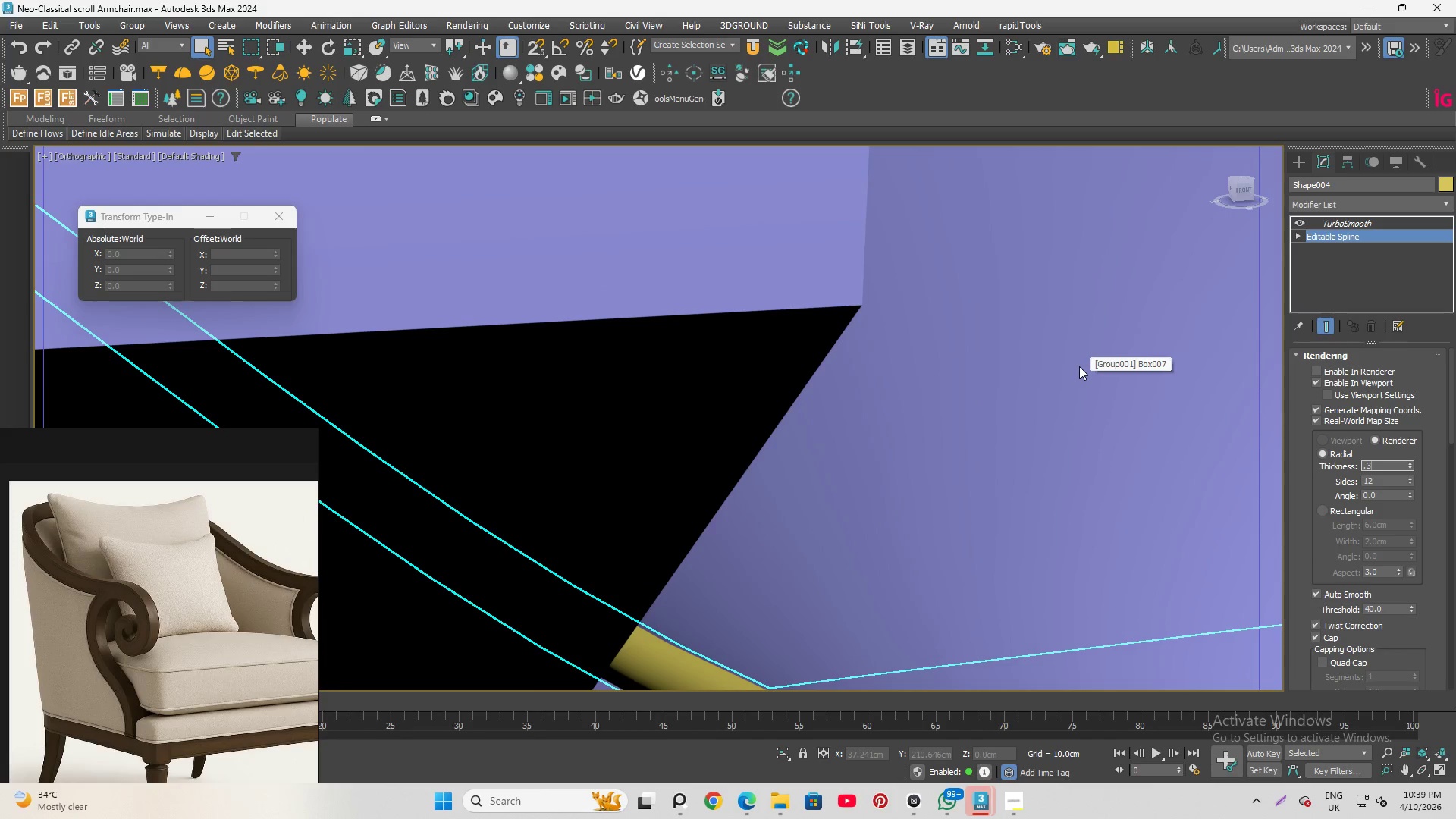 
key(Numpad5)
 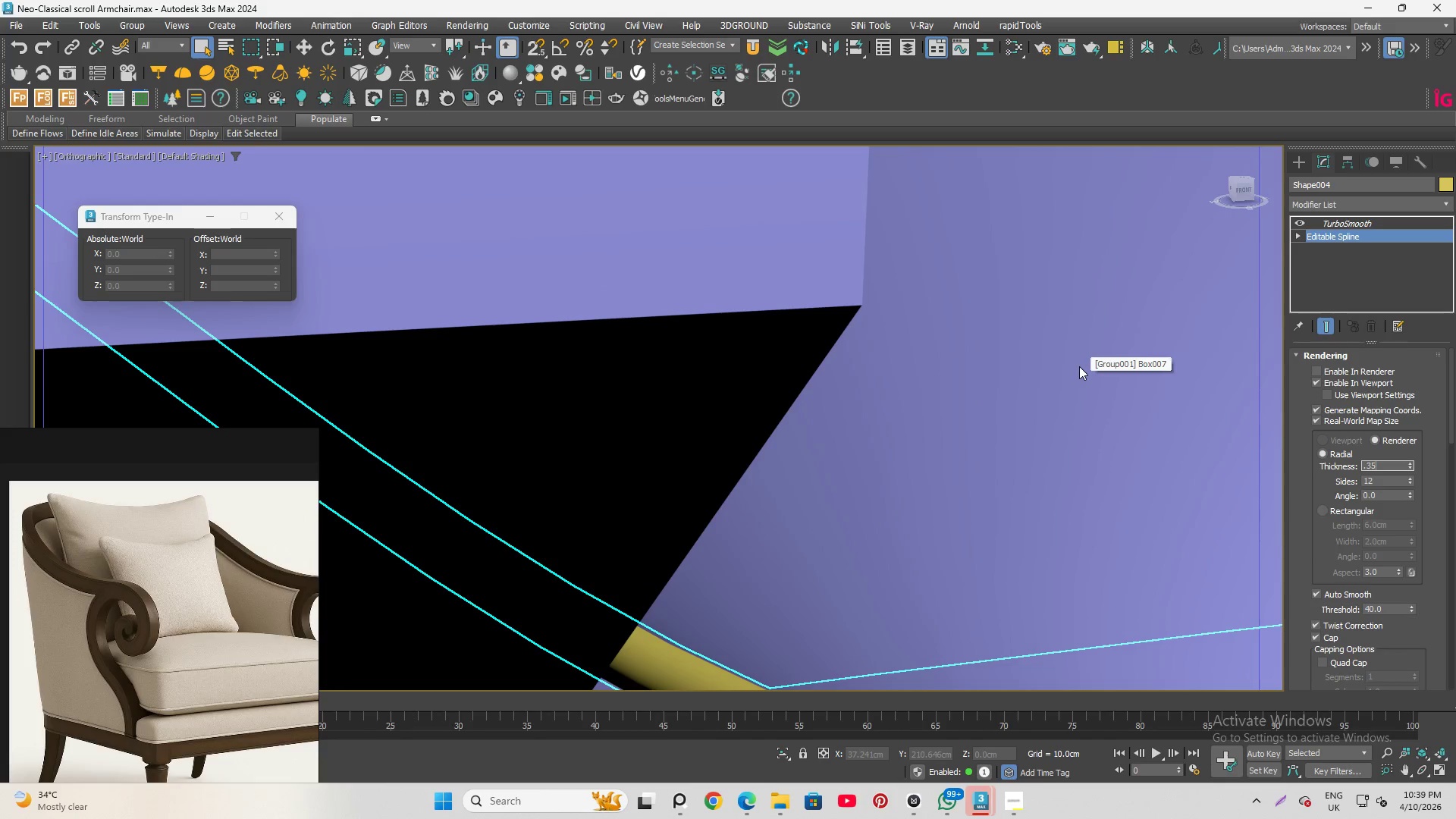 
key(Enter)
 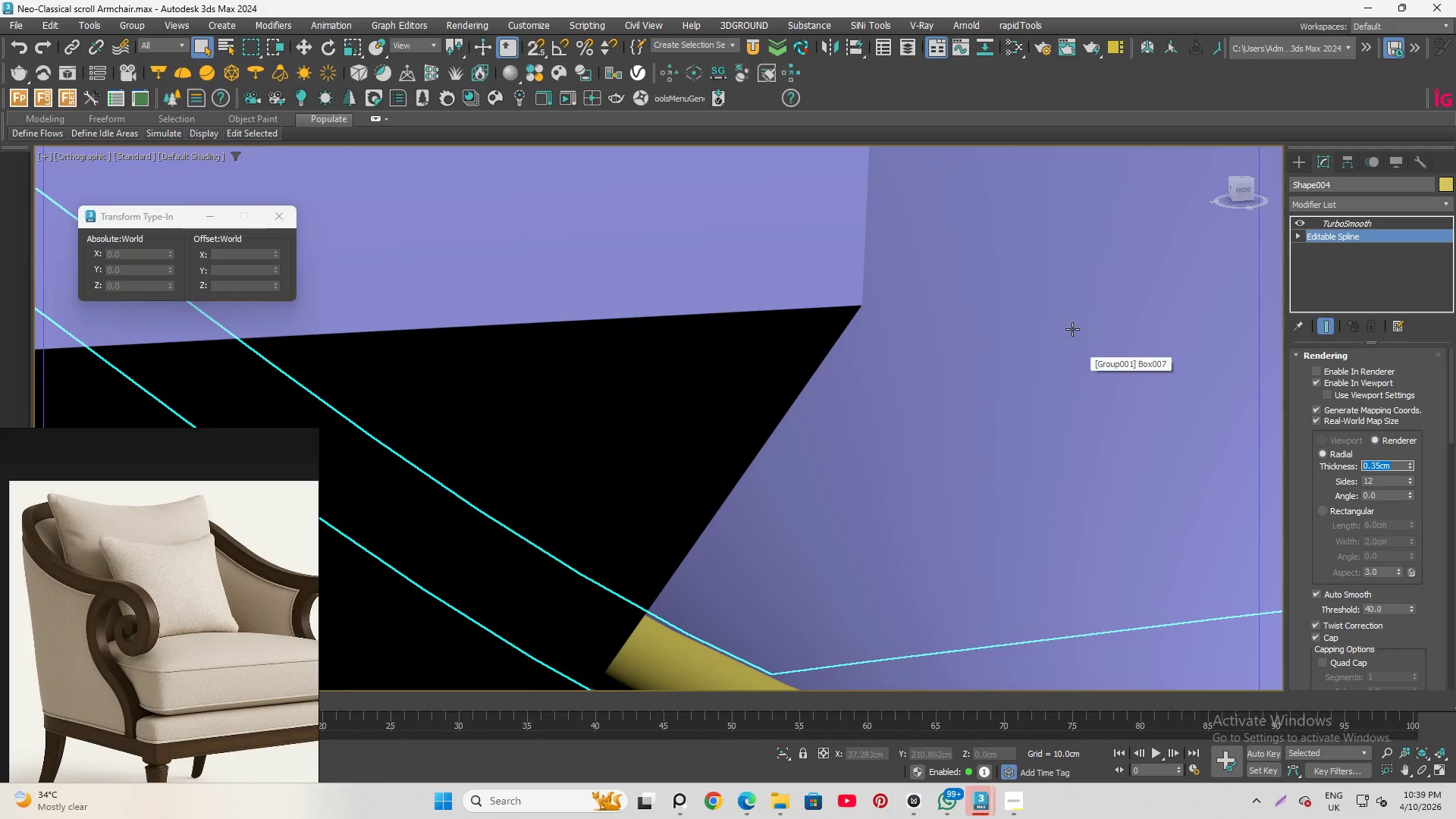 
hold_key(key=AltLeft, duration=1.5)
 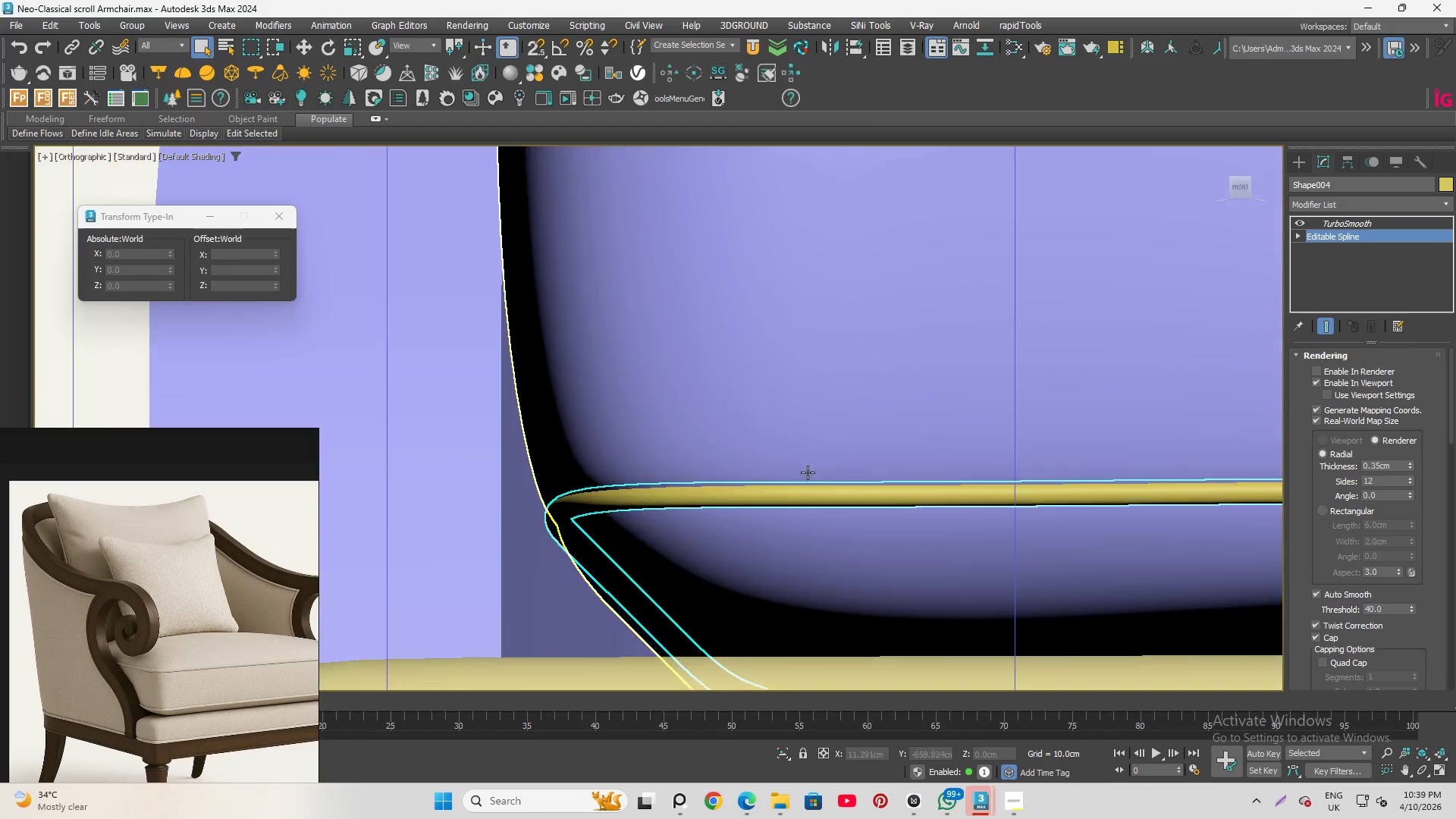 
scroll: coordinate [648, 180], scroll_direction: down, amount: 8.0
 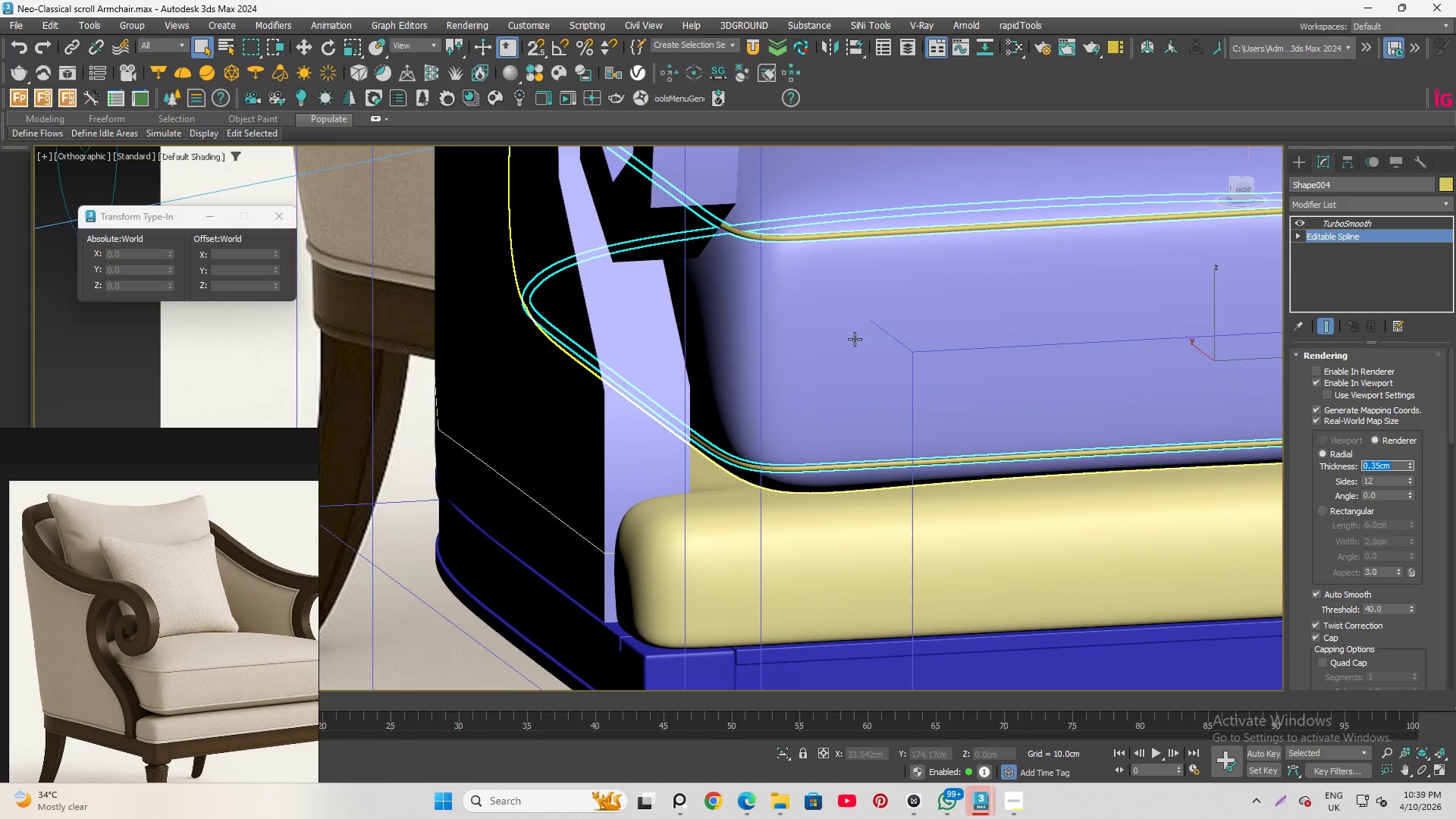 
key(Alt+AltLeft)
 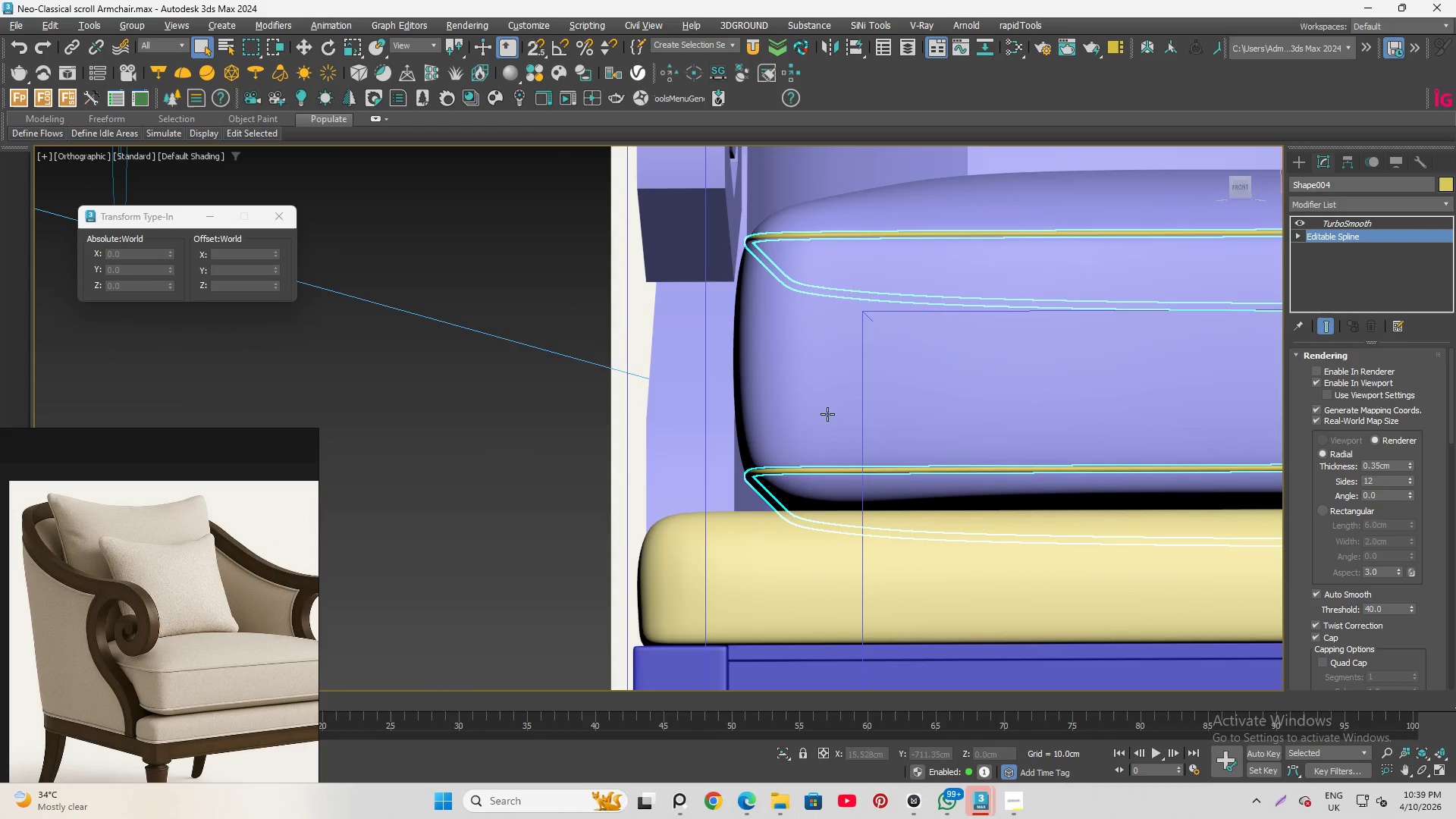 
key(Alt+AltLeft)
 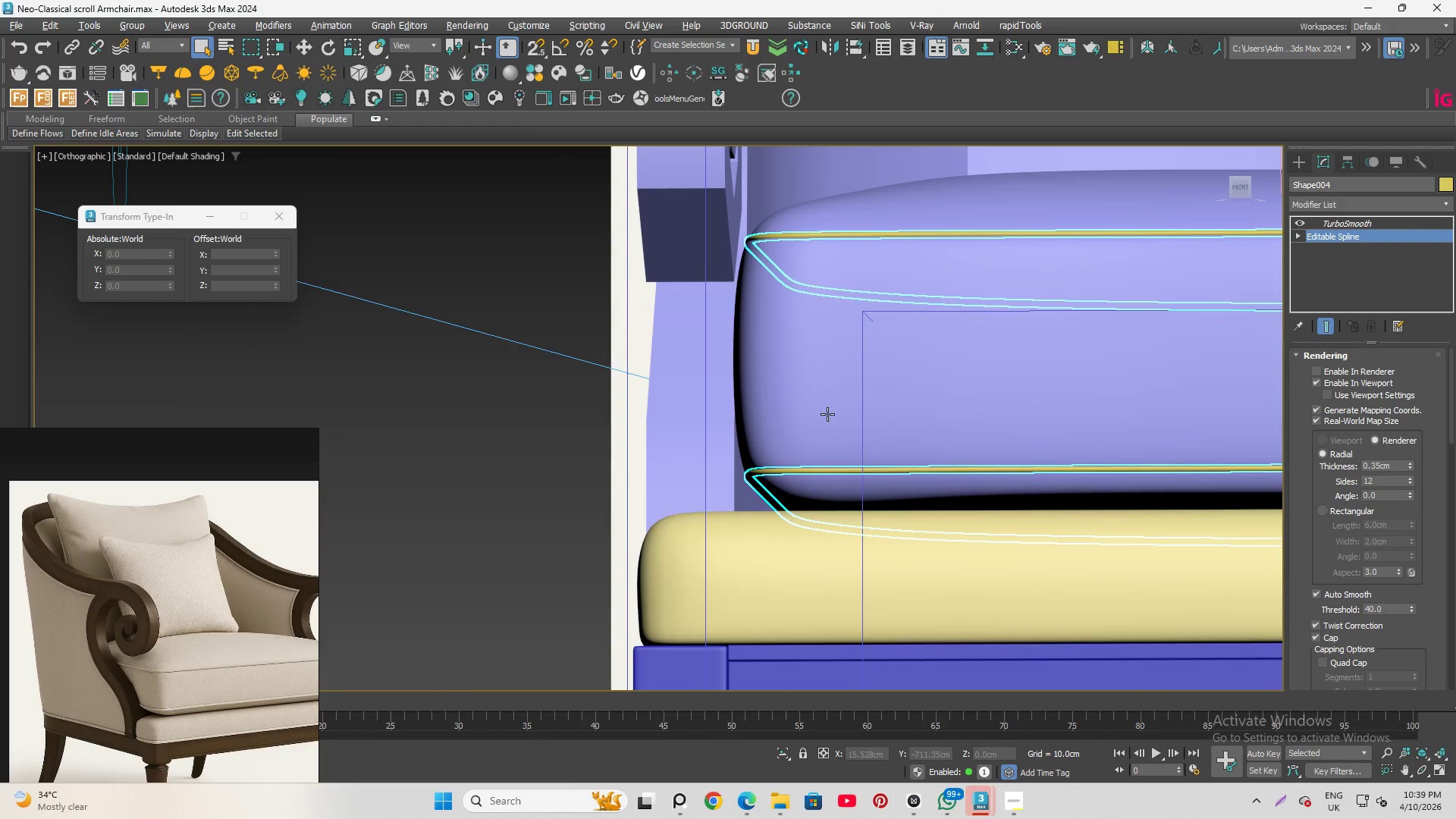 
key(Alt+AltLeft)
 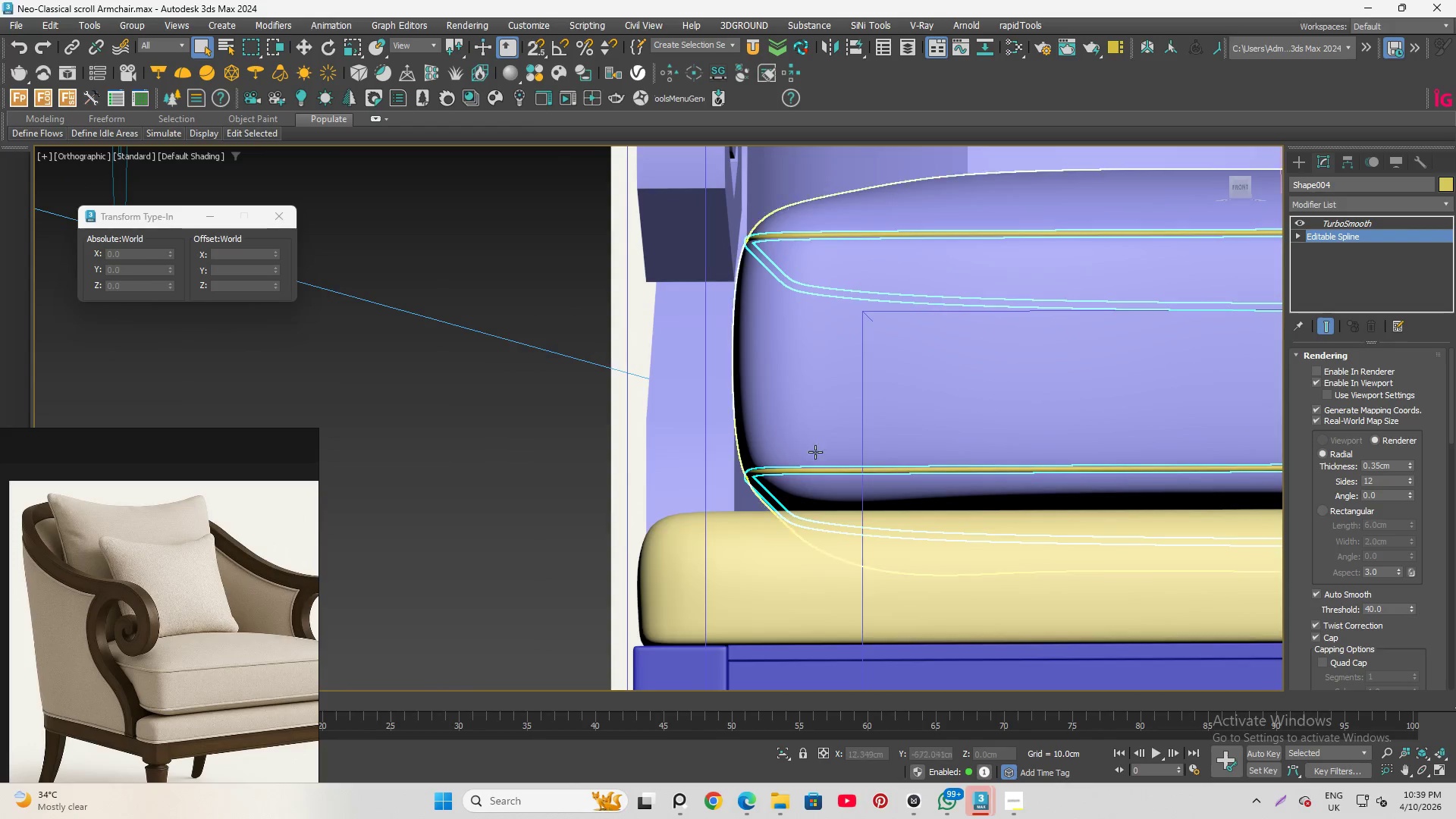 
scroll: coordinate [656, 507], scroll_direction: up, amount: 6.0
 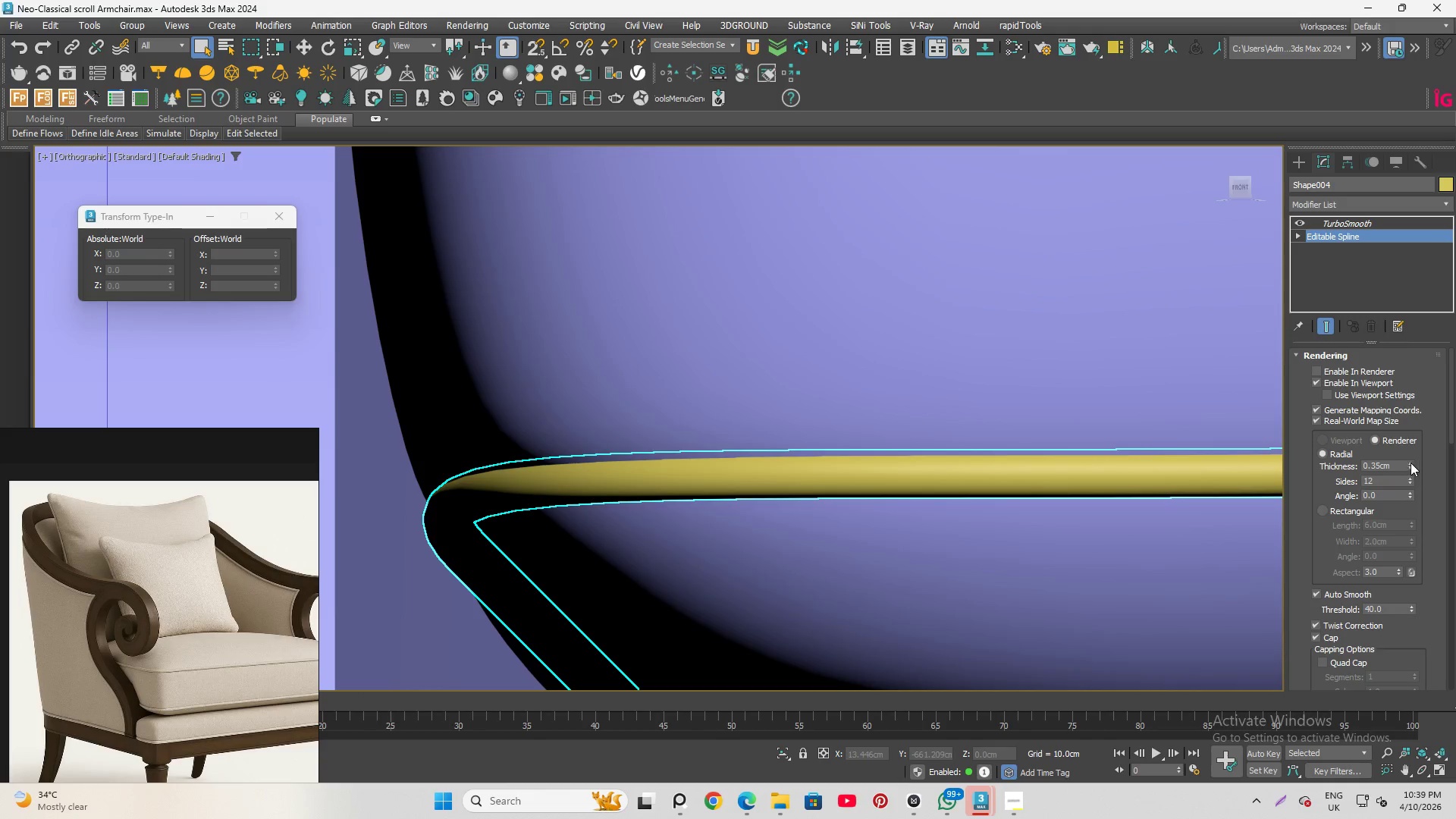 
left_click_drag(start_coordinate=[1394, 467], to_coordinate=[1216, 445])
 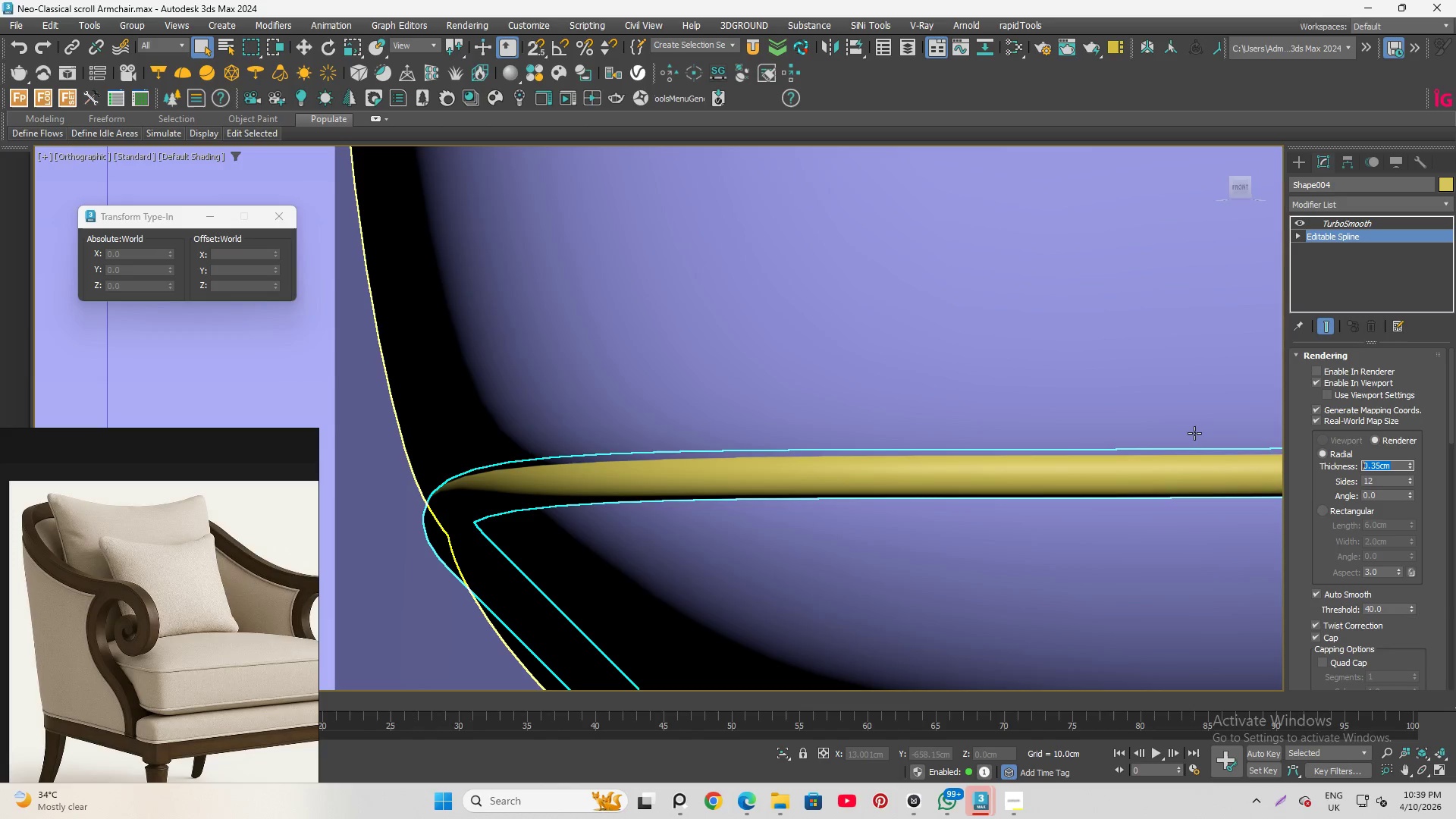 
key(NumpadDecimal)
 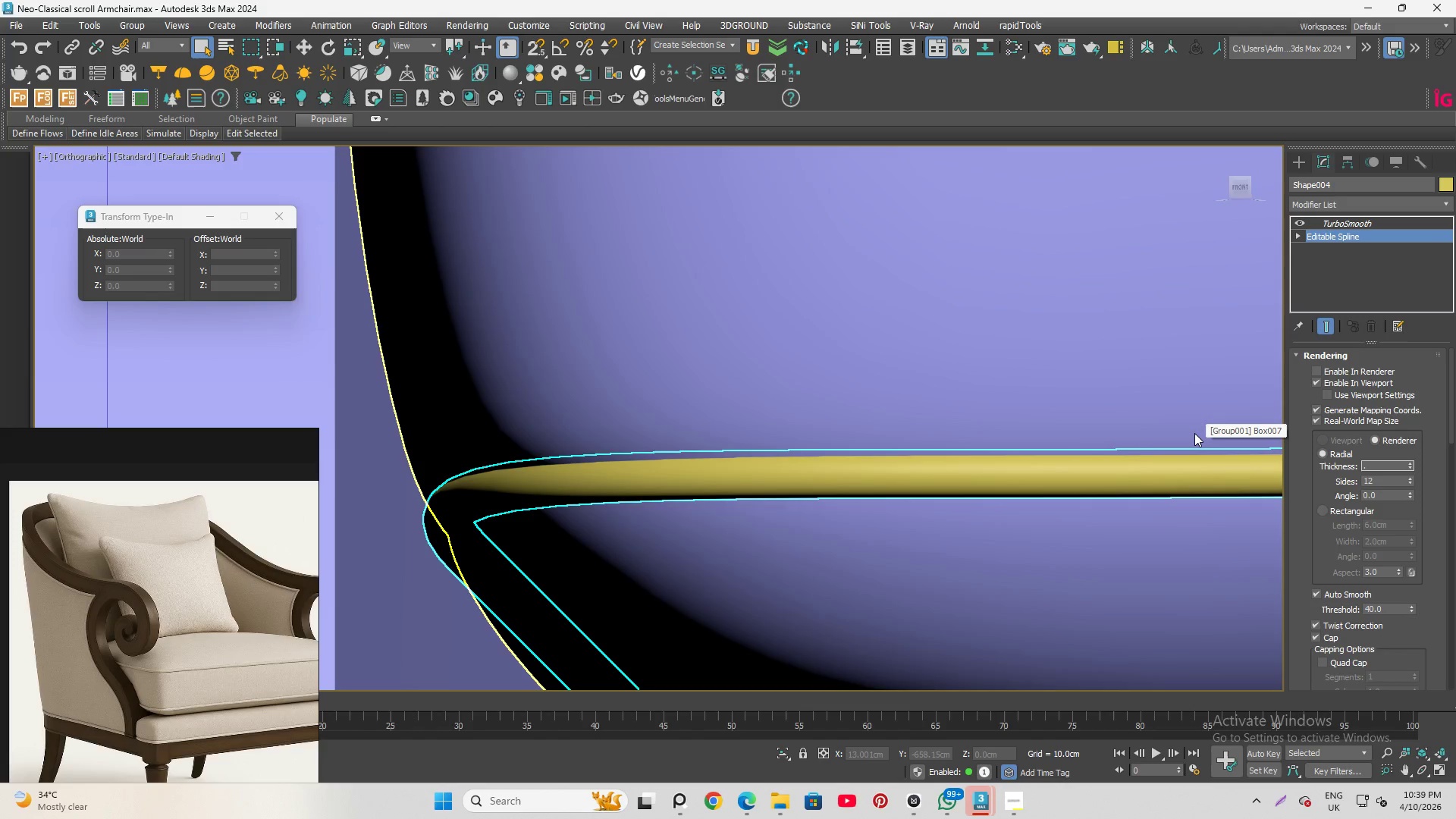 
key(Numpad4)
 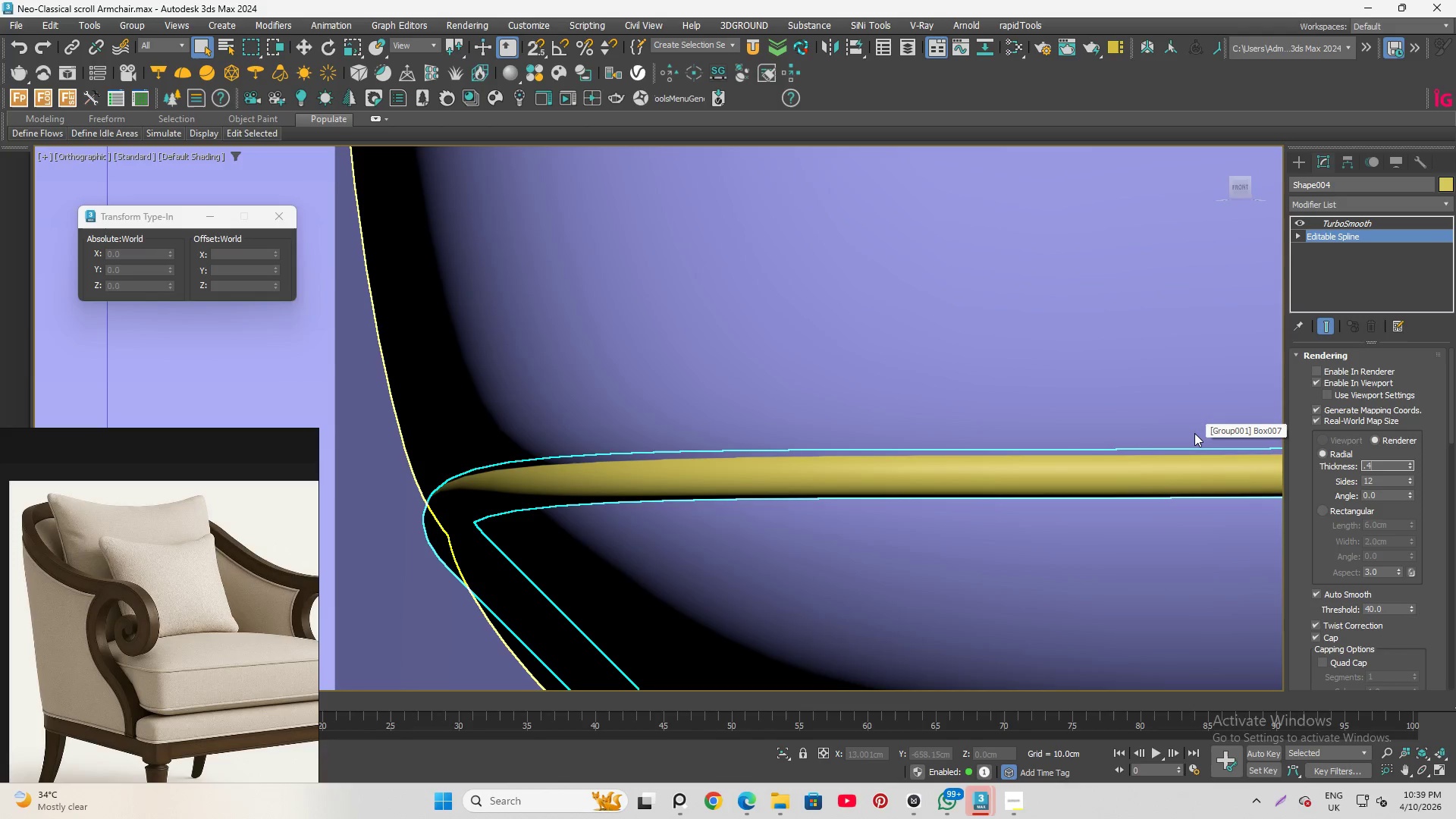 
key(Numpad5)
 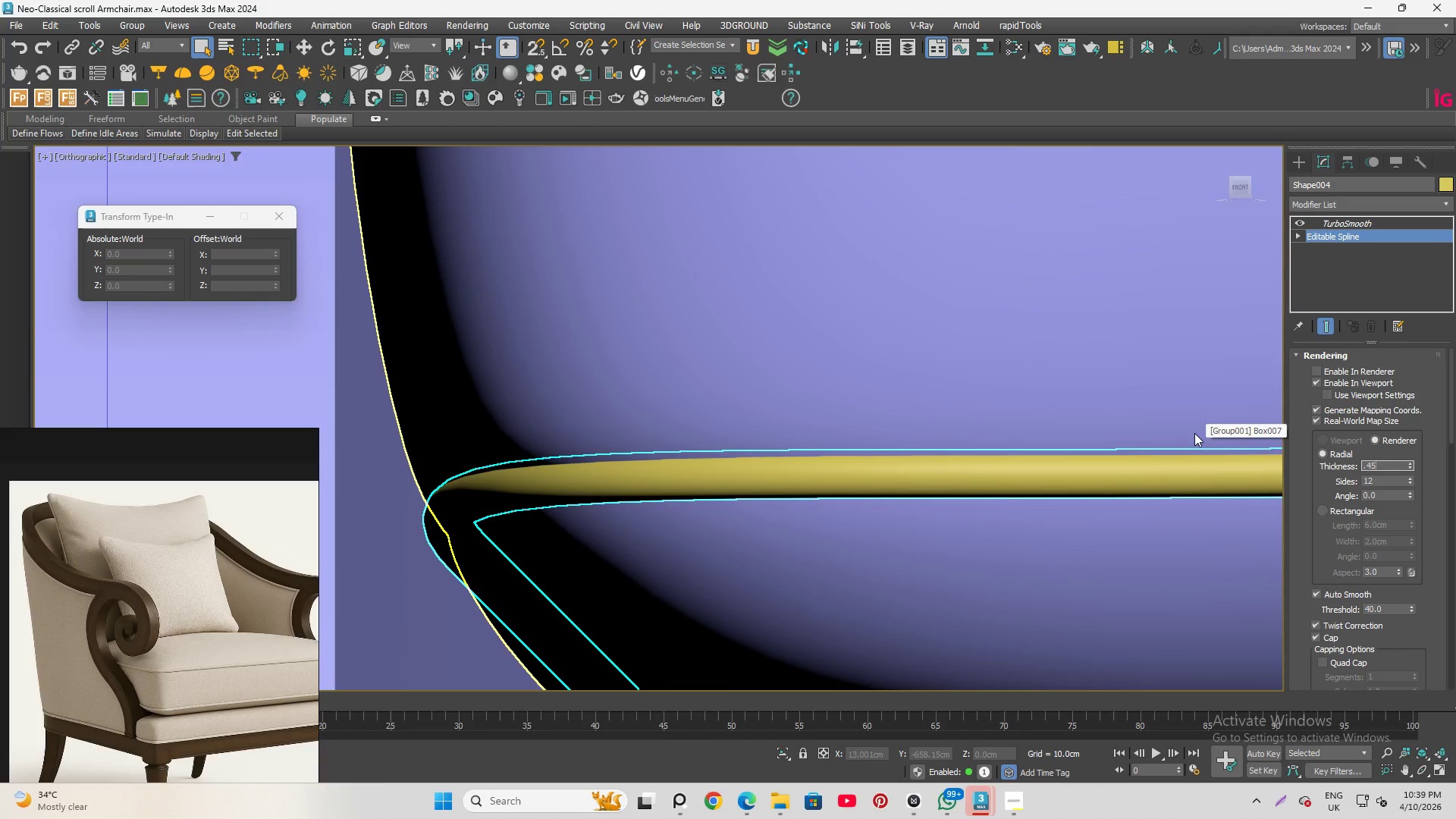 
key(Enter)
 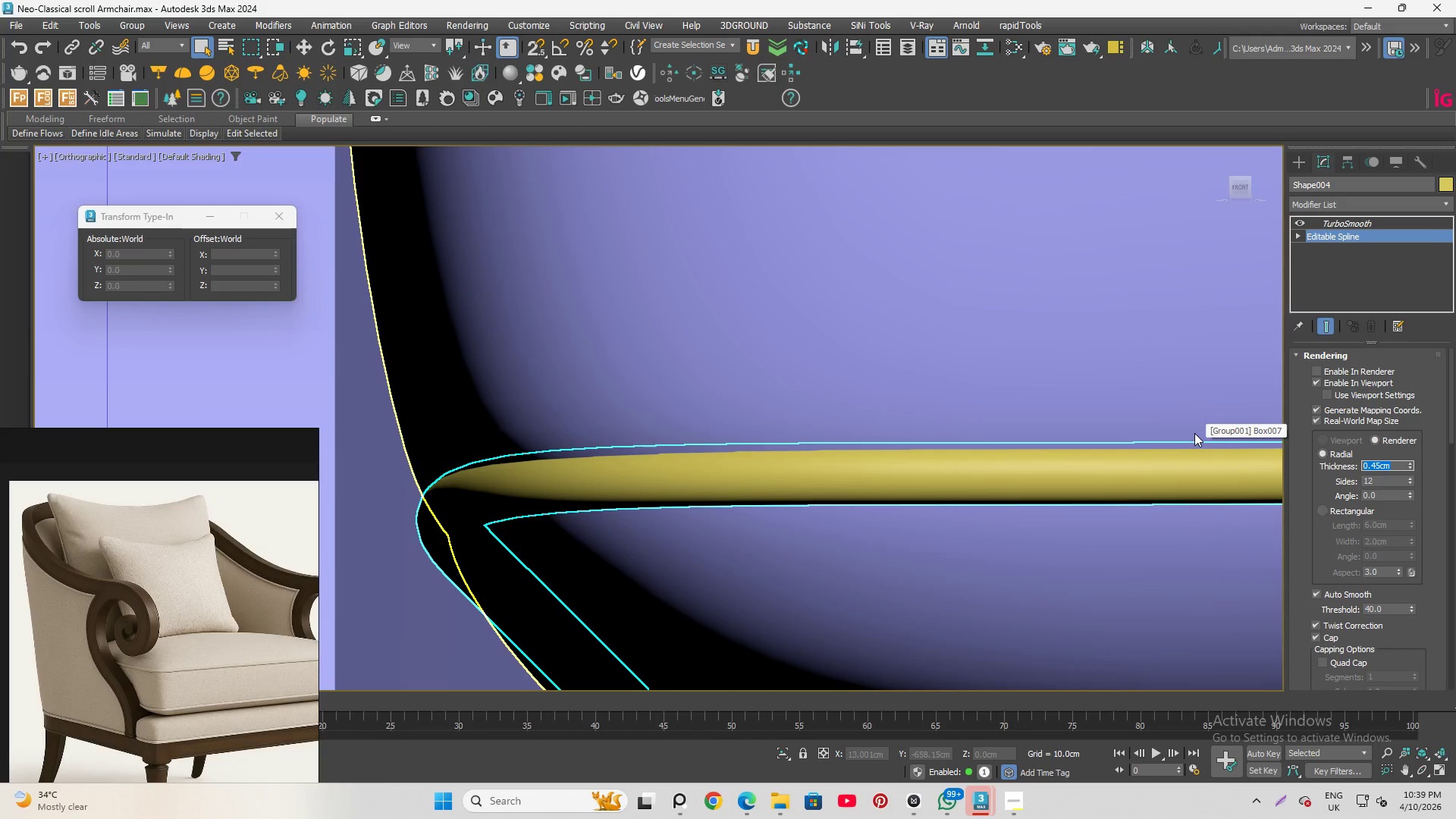 
scroll: coordinate [1094, 359], scroll_direction: down, amount: 1.0
 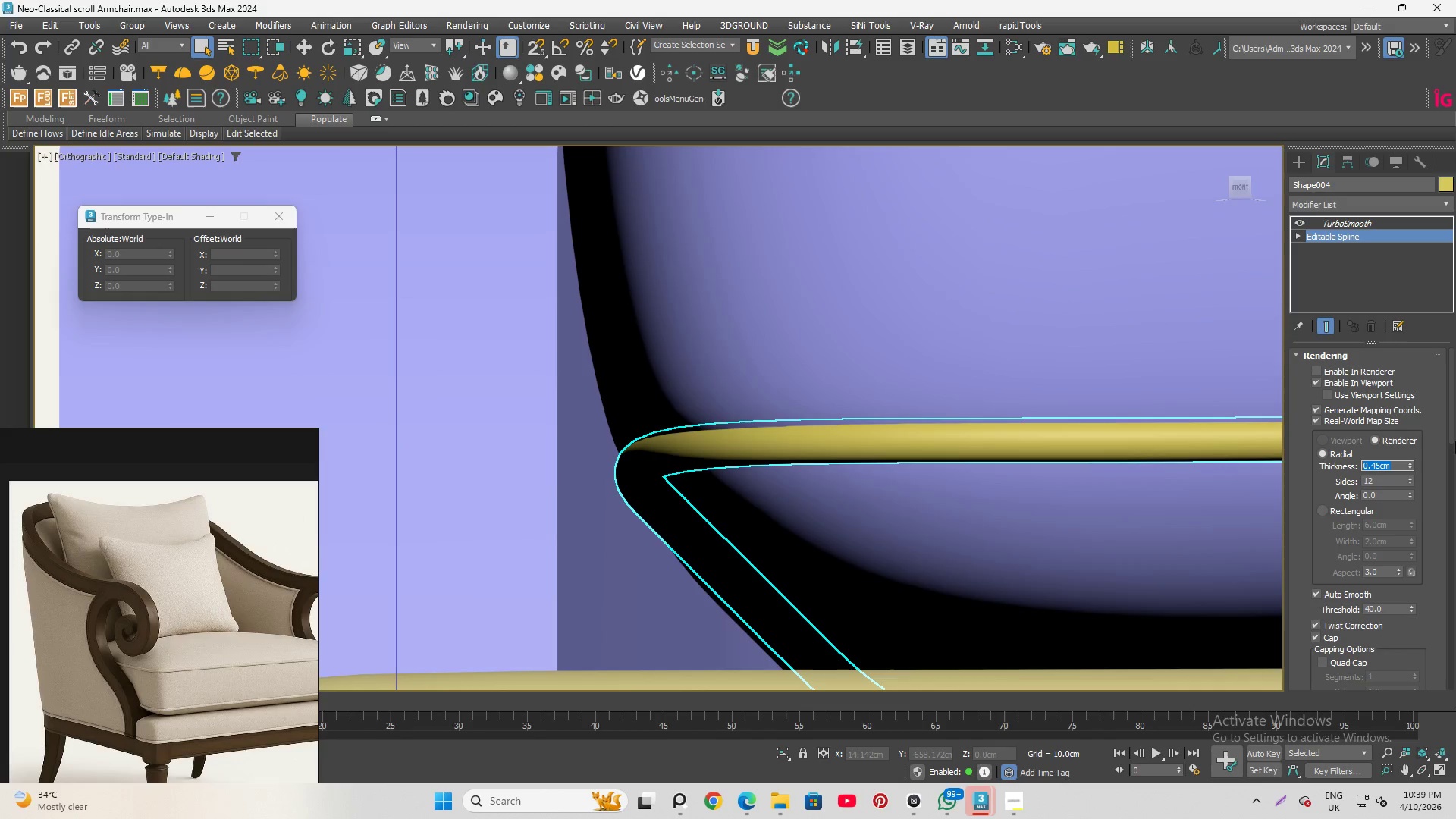 
key(NumpadDecimal)
 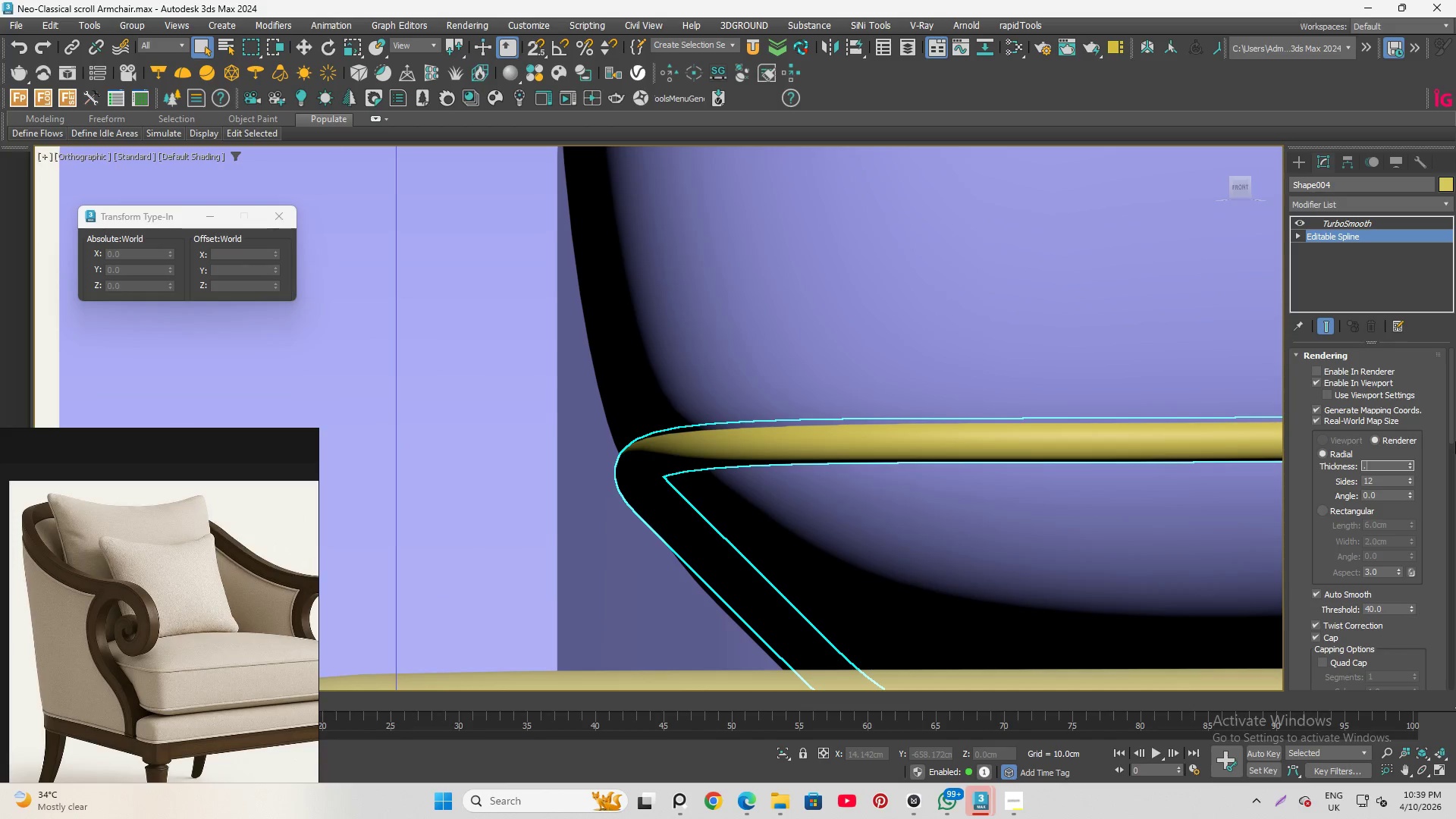 
key(Numpad5)
 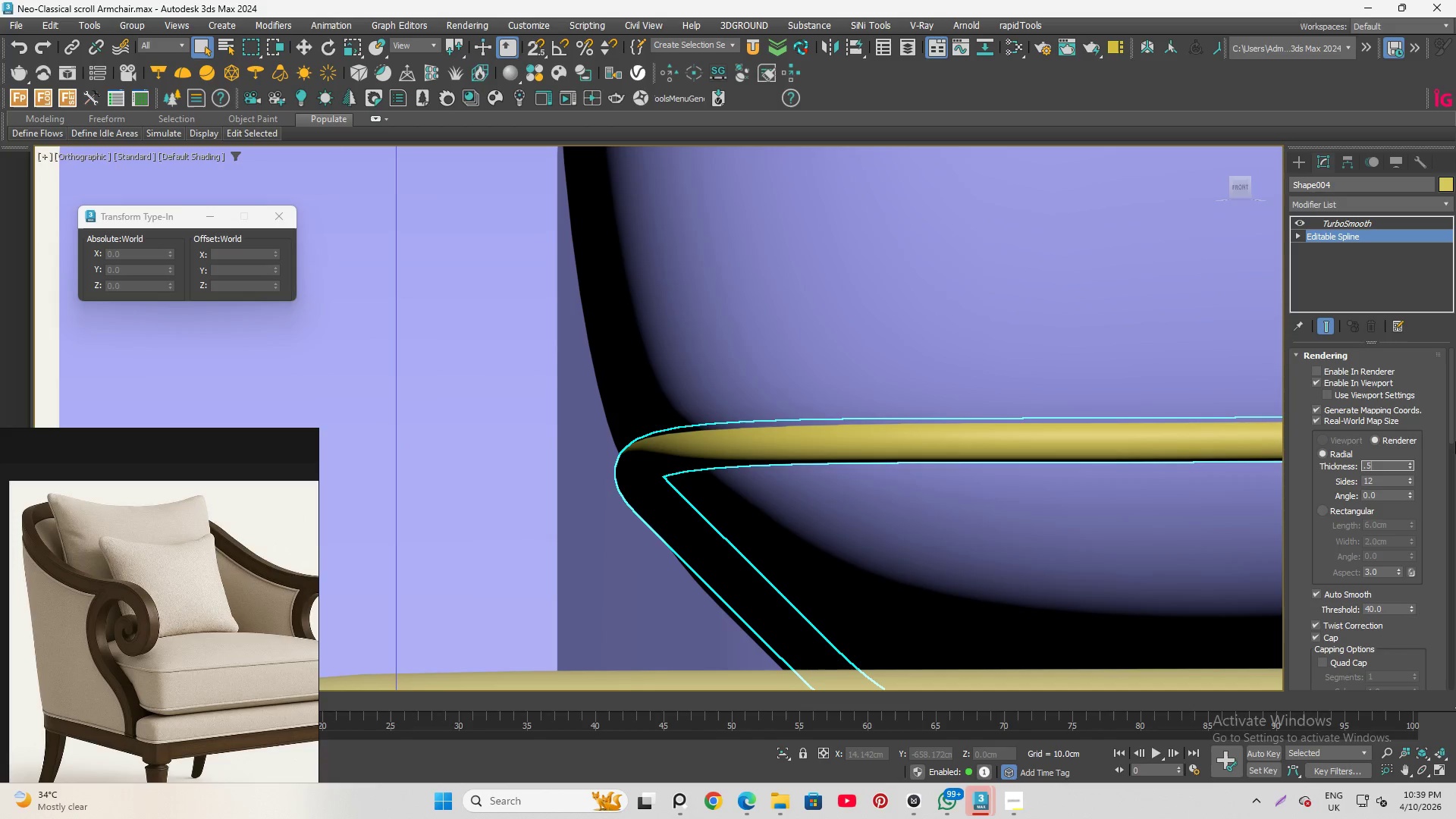 
key(Enter)
 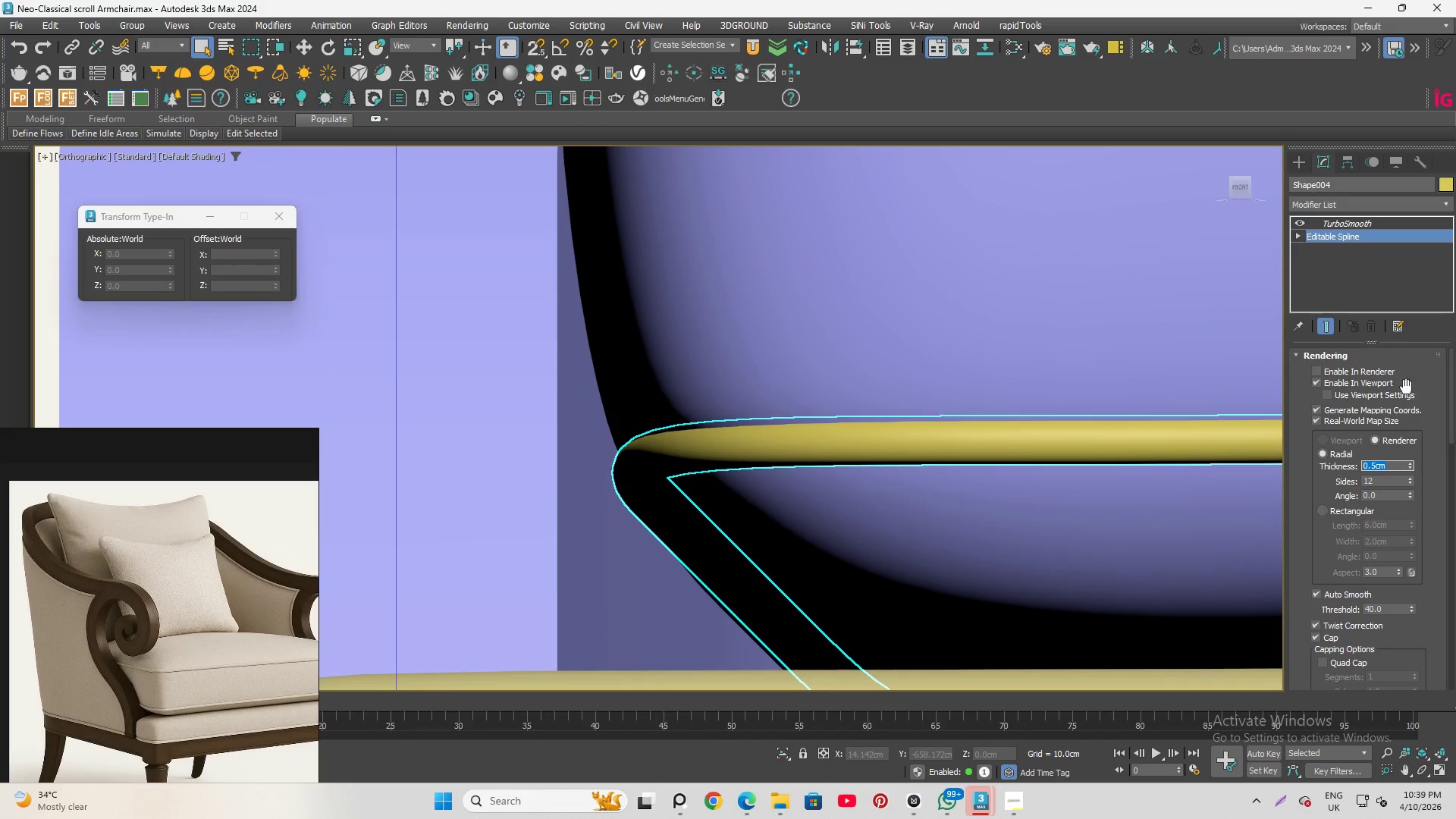 
left_click([483, 391])
 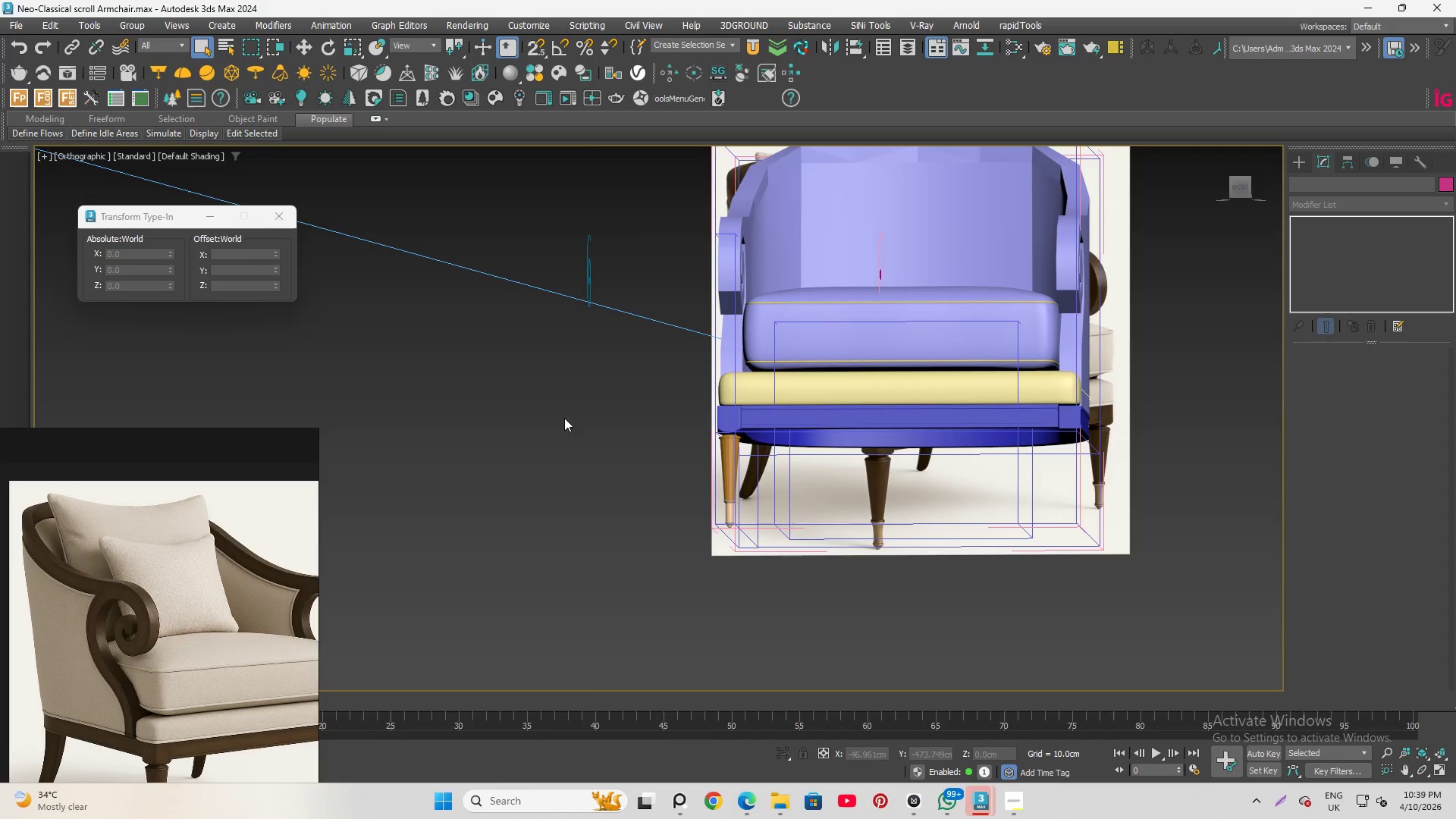 
scroll: coordinate [722, 399], scroll_direction: down, amount: 9.0
 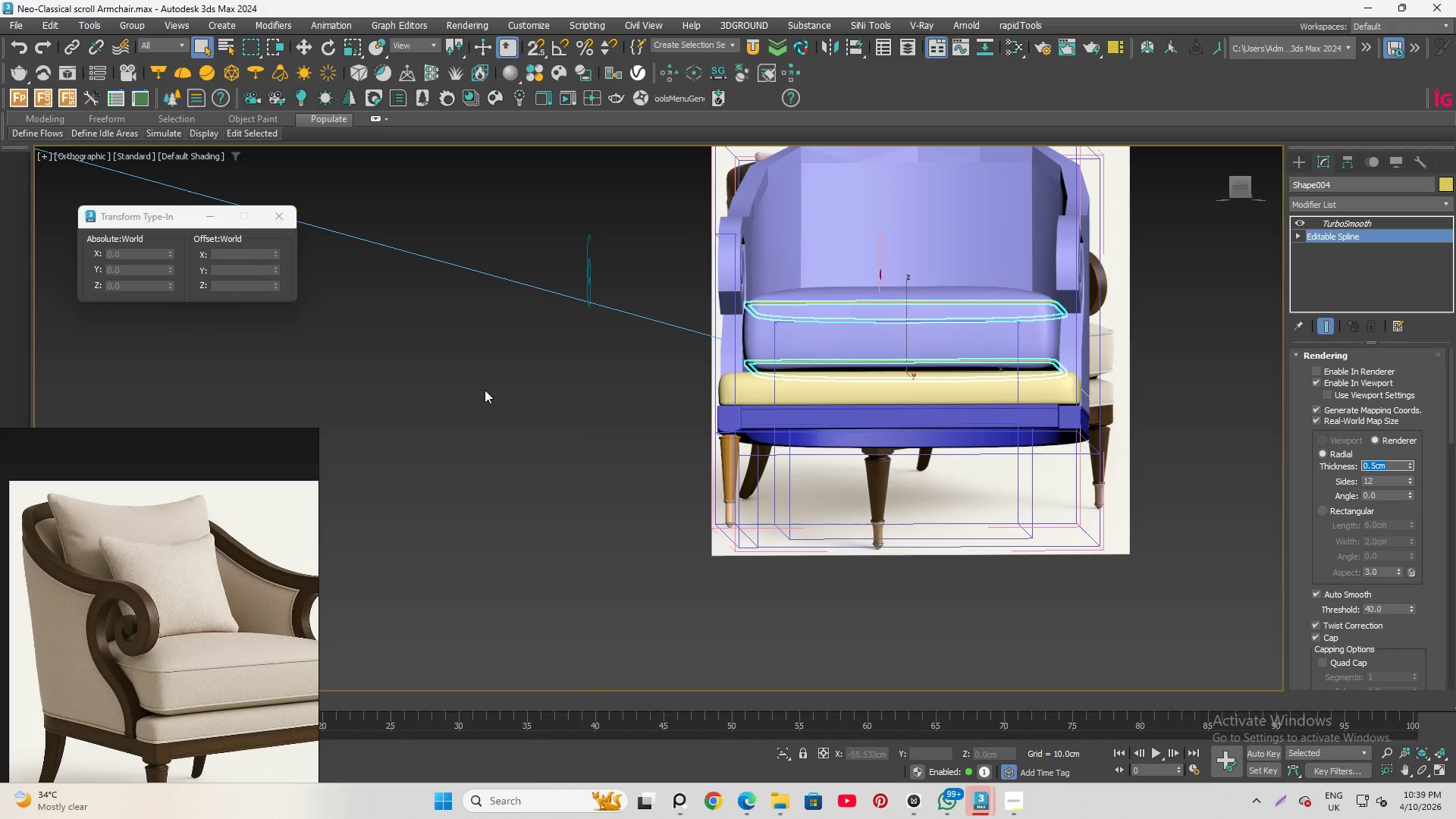 
hold_key(key=AltLeft, duration=1.2)
scroll: coordinate [570, 428], scroll_direction: up, amount: 1.0
 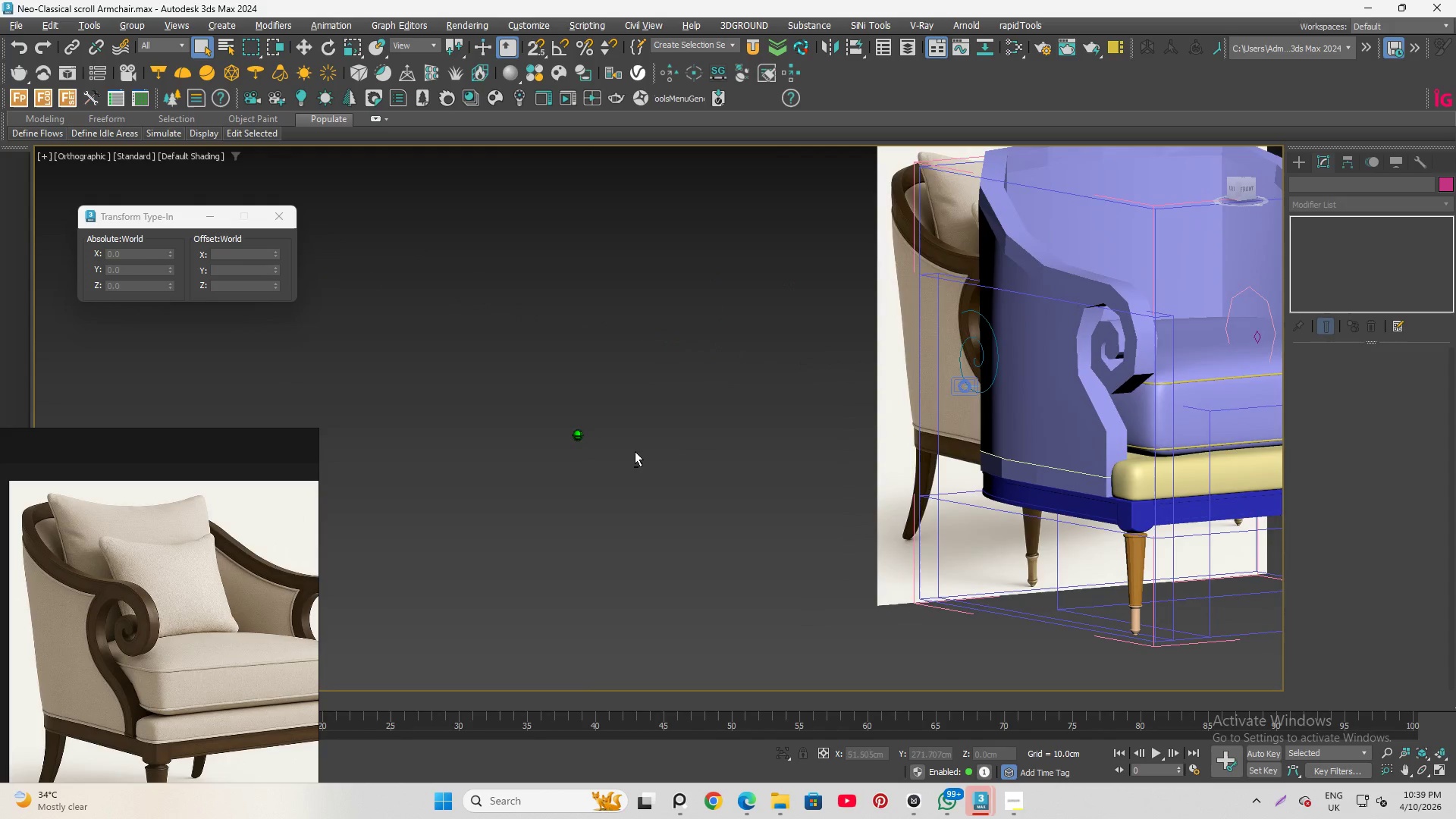 
hold_key(key=AltLeft, duration=11.59)
scroll: coordinate [461, 374], scroll_direction: down, amount: 3.0
 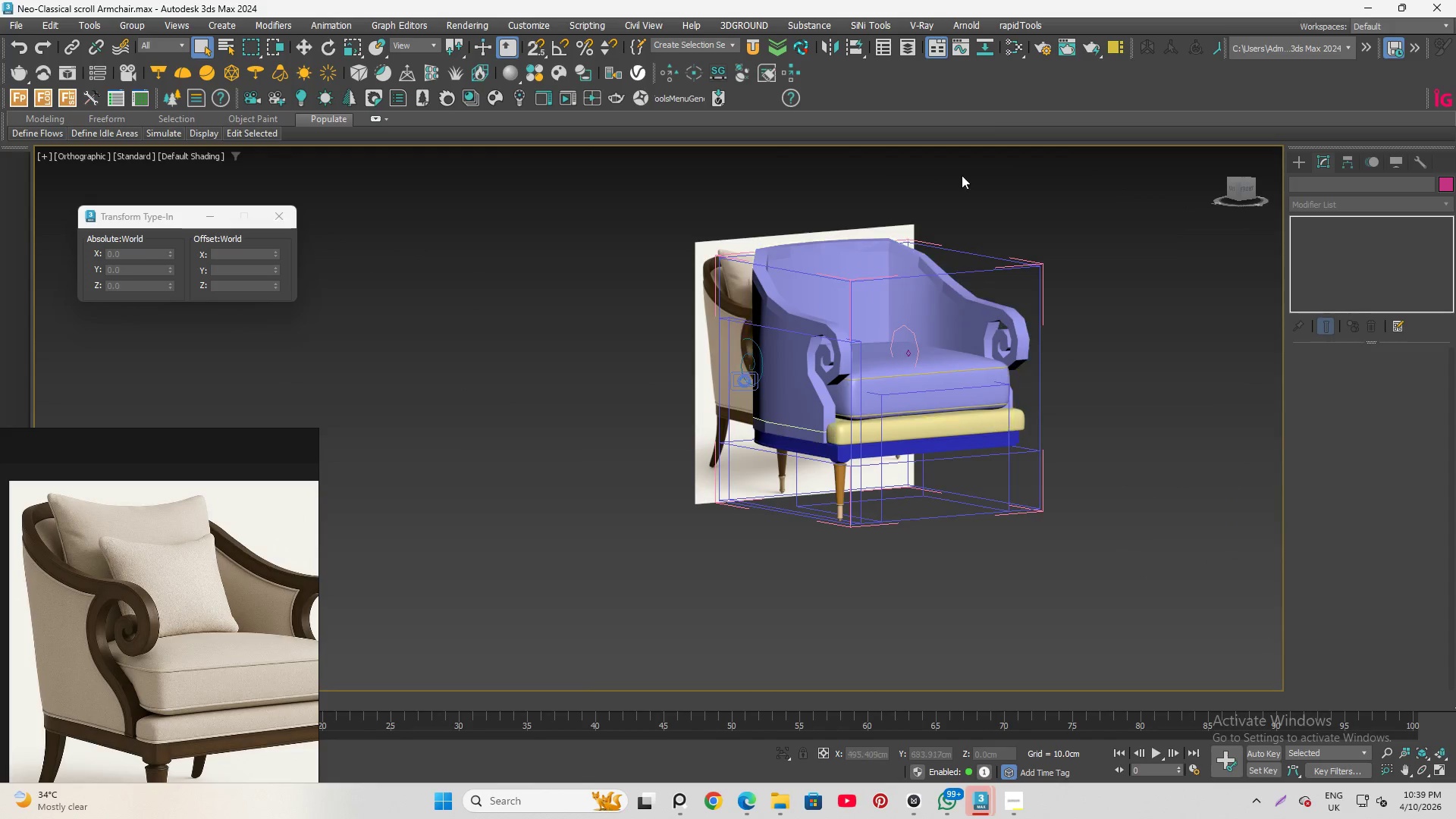 
scroll: coordinate [880, 350], scroll_direction: up, amount: 4.0
 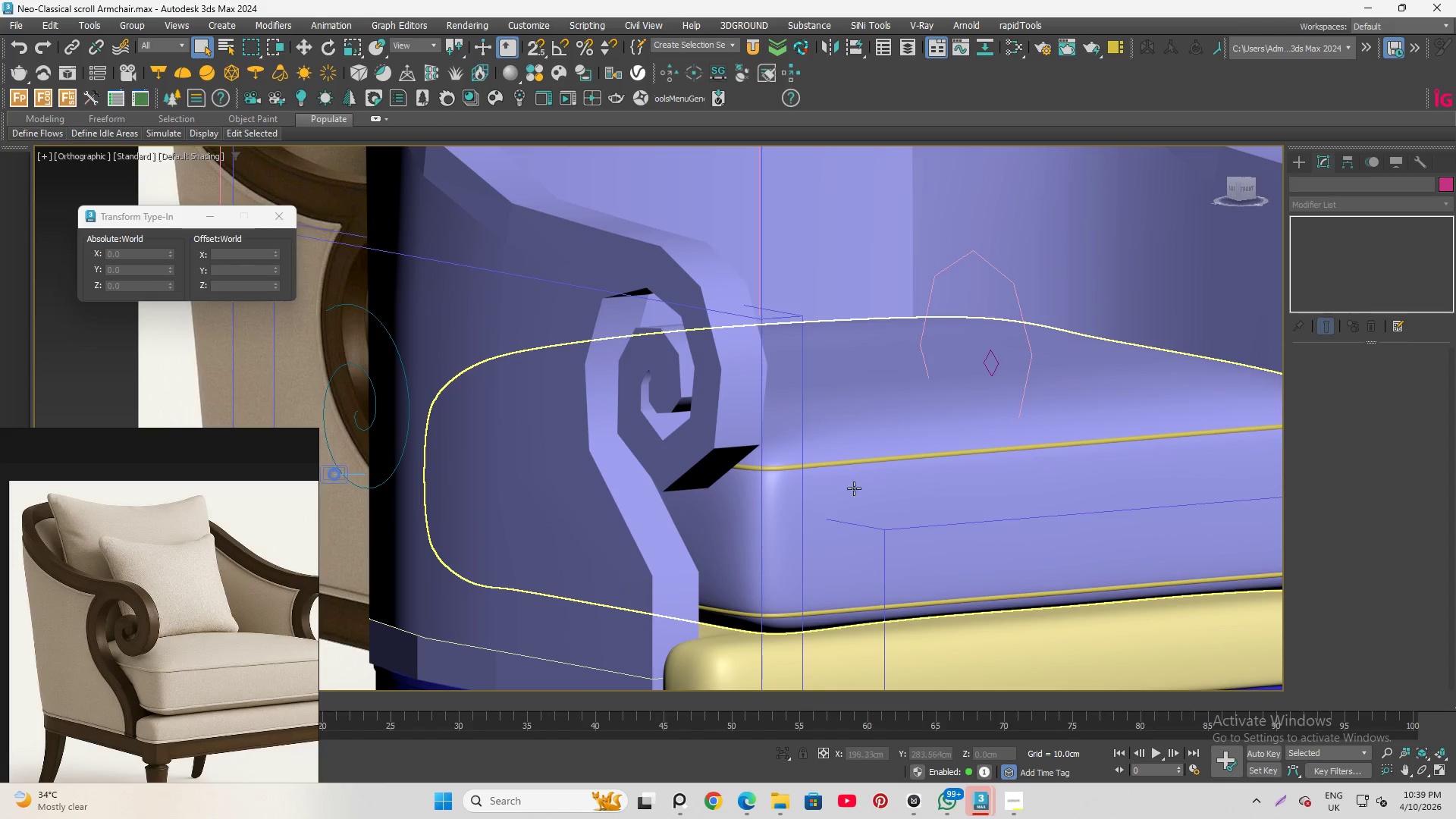 
left_click([856, 461])
 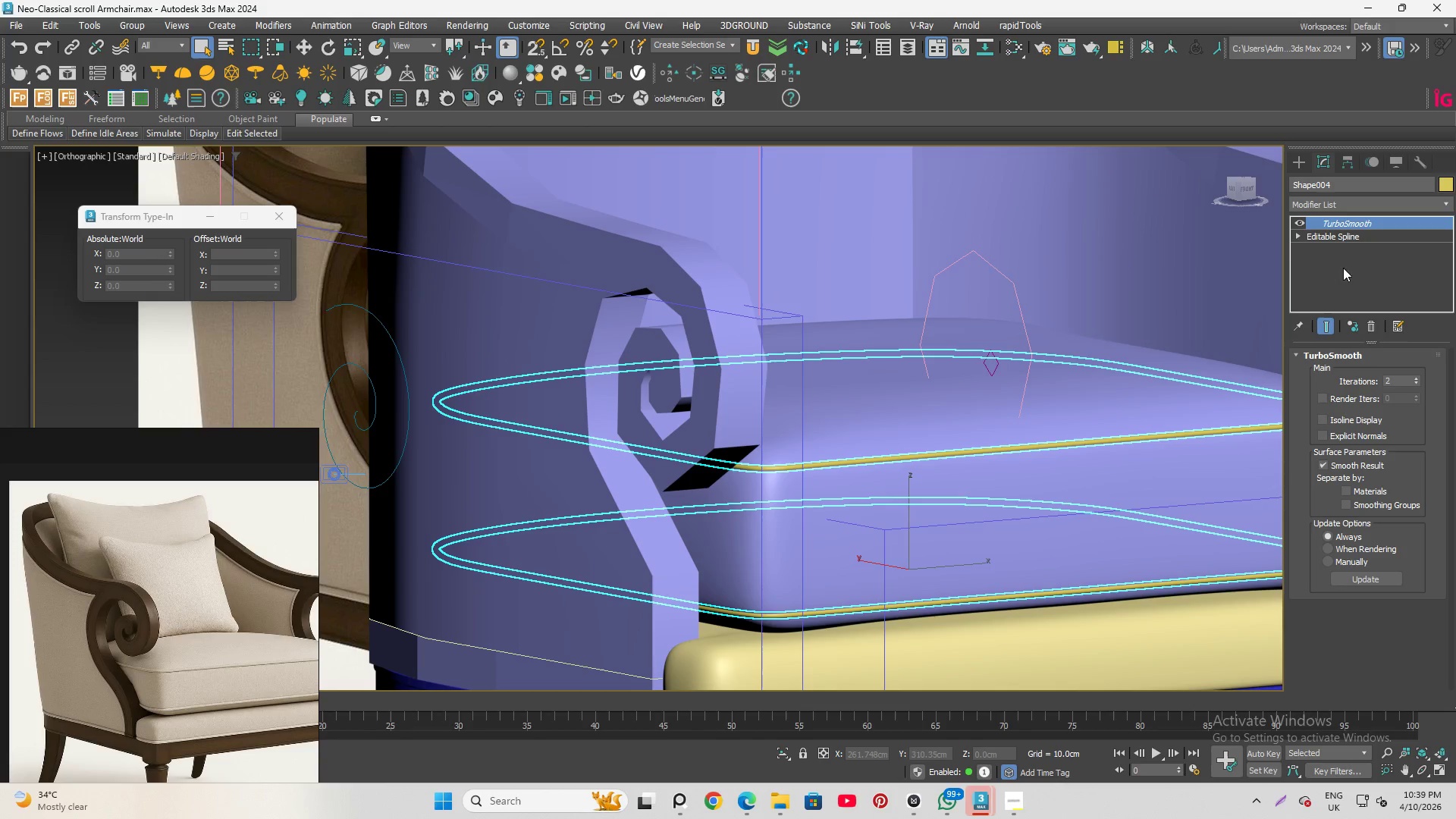 
left_click([1353, 238])
 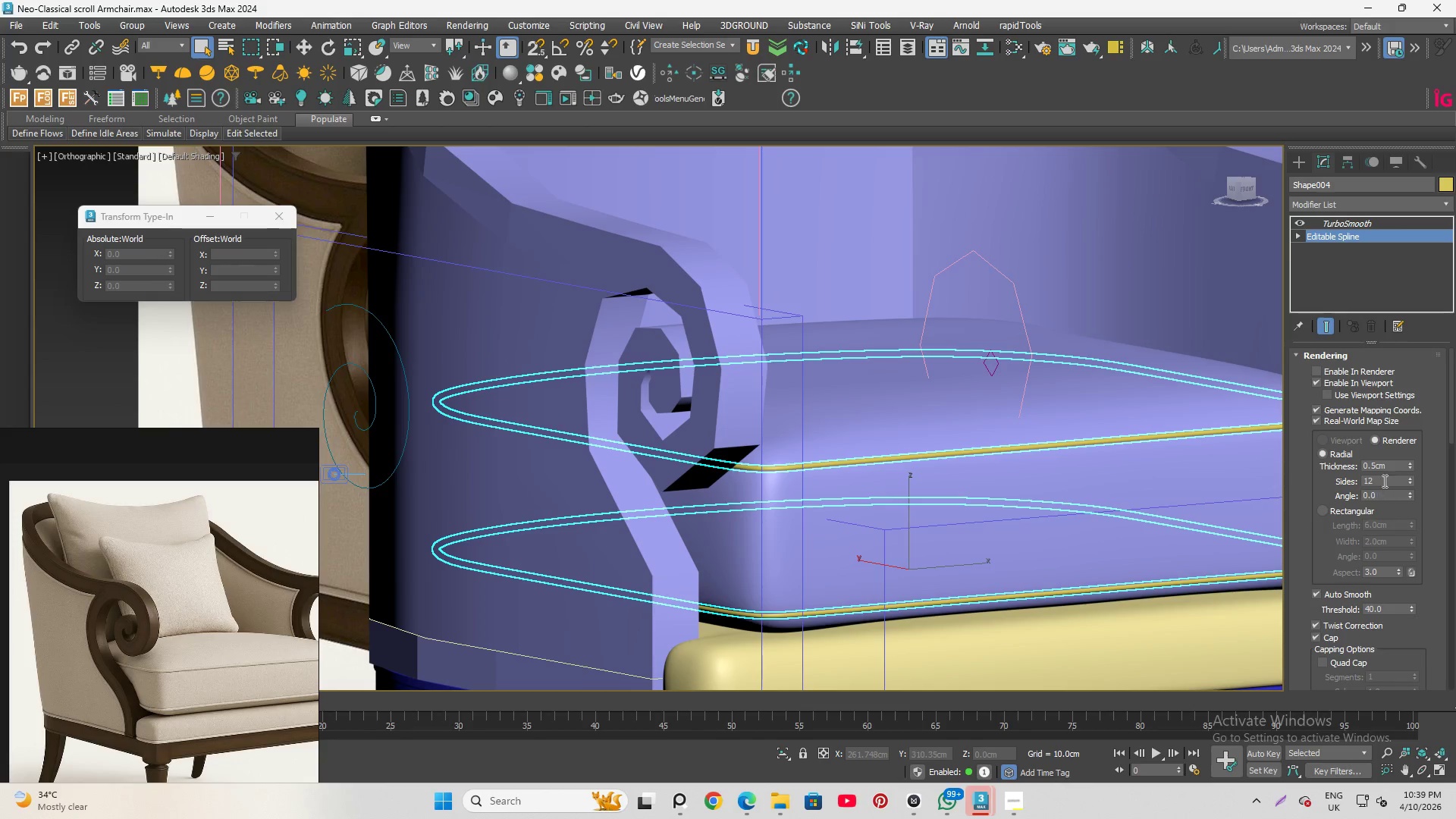 
left_click_drag(start_coordinate=[1388, 460], to_coordinate=[1381, 461])
 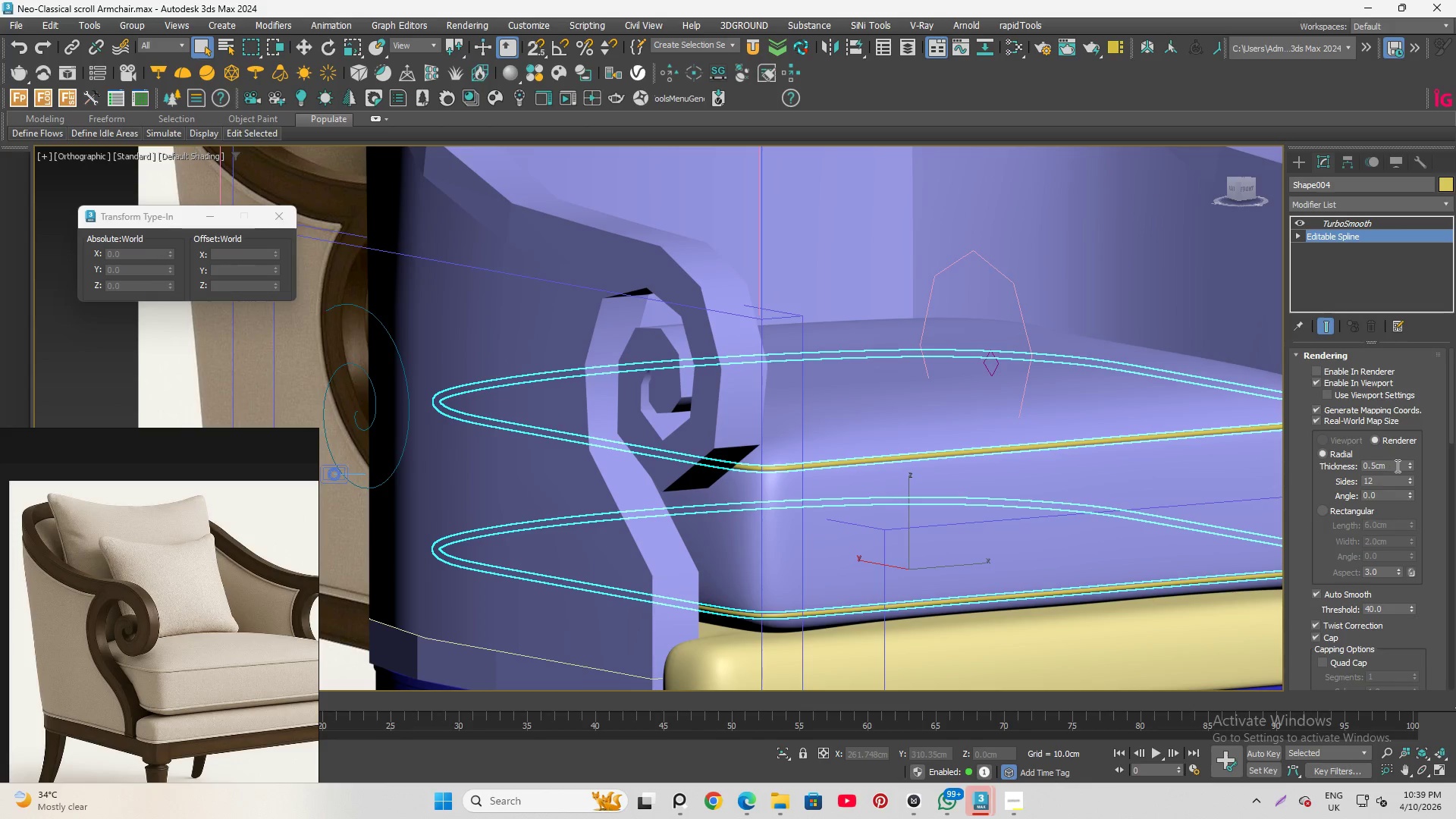 
left_click_drag(start_coordinate=[1395, 466], to_coordinate=[1250, 432])
 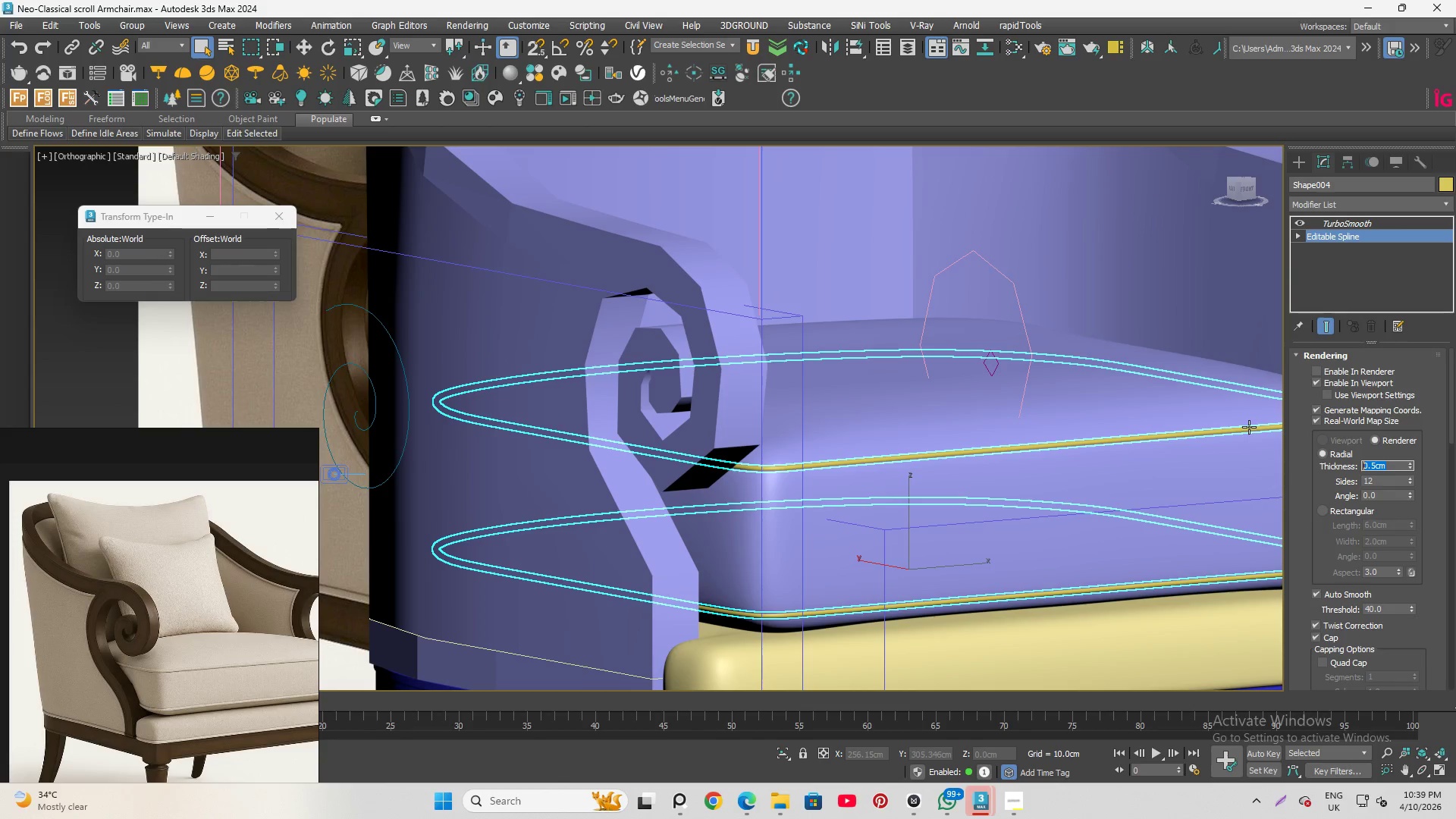 
key(Numpad1)
 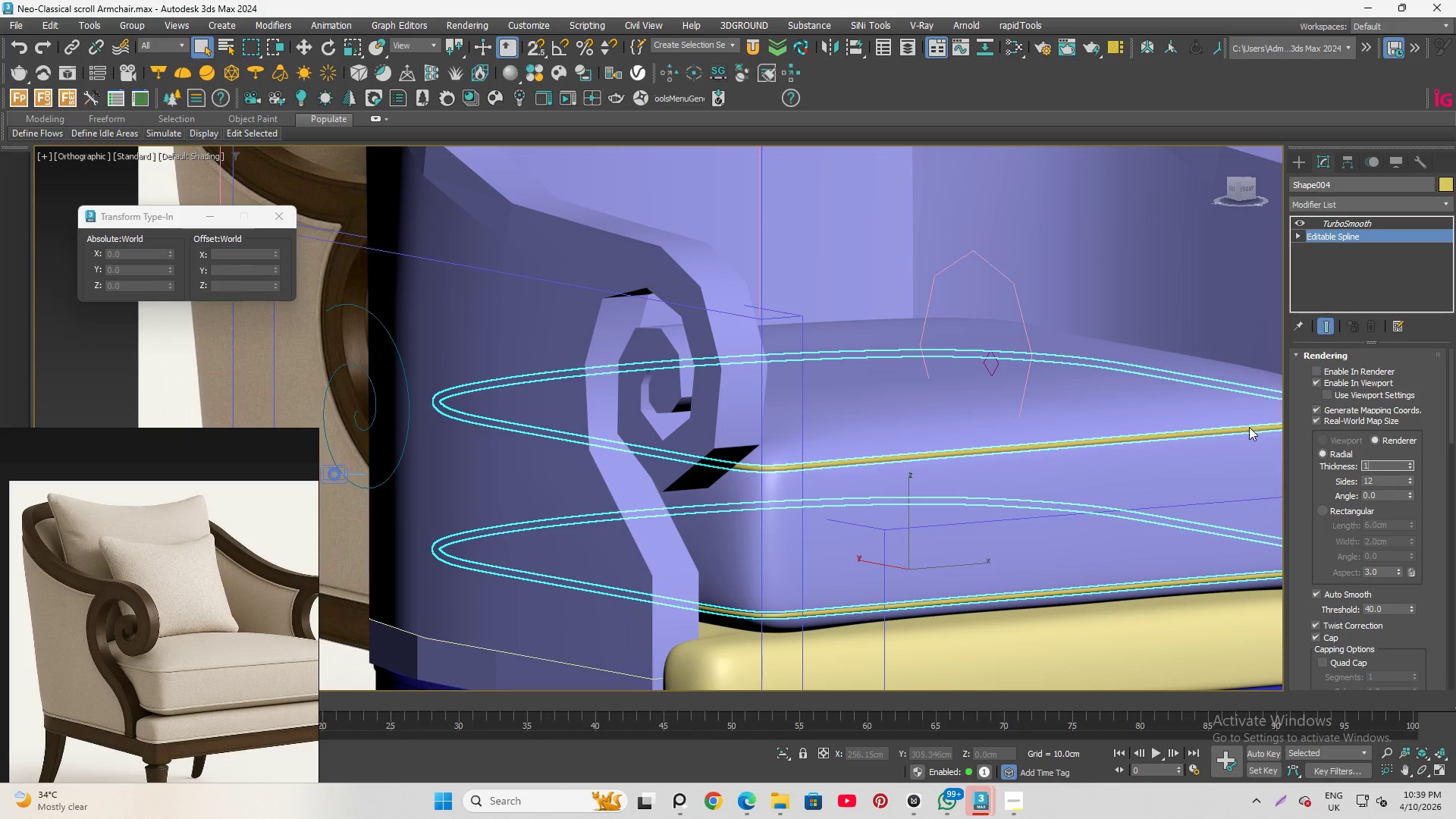 
key(Enter)
 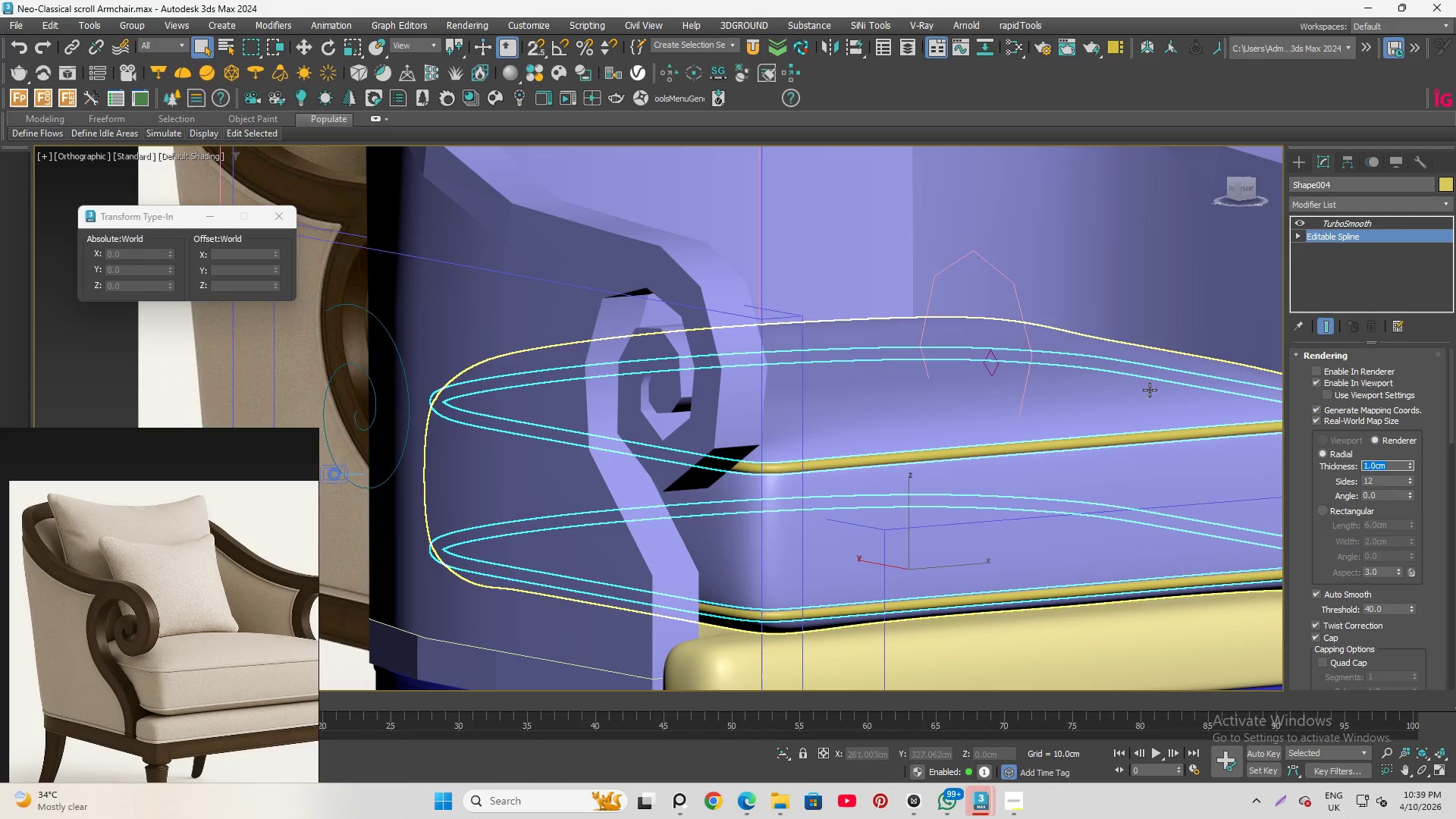 
left_click([918, 464])
 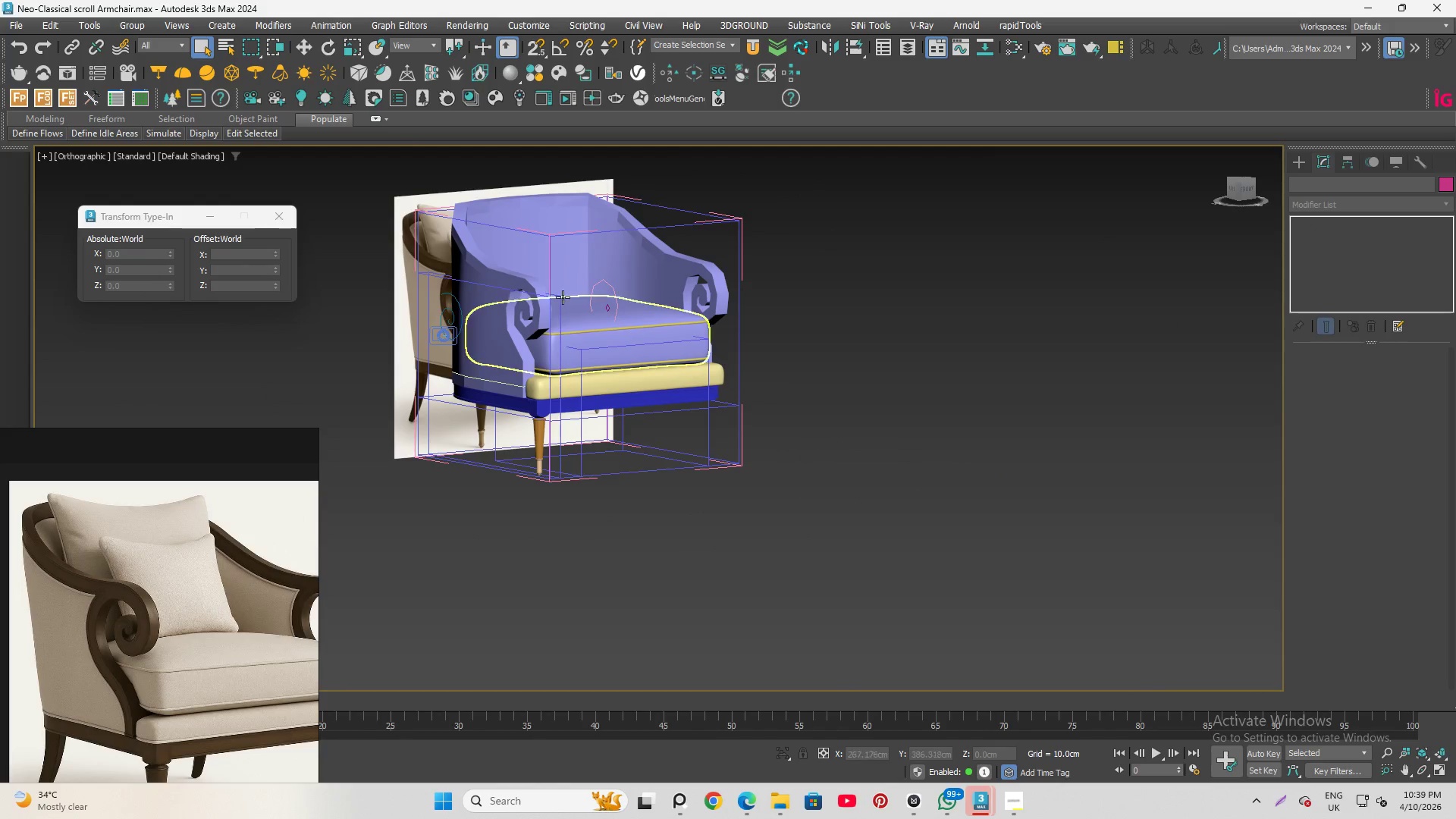 
scroll: coordinate [489, 289], scroll_direction: down, amount: 4.0
 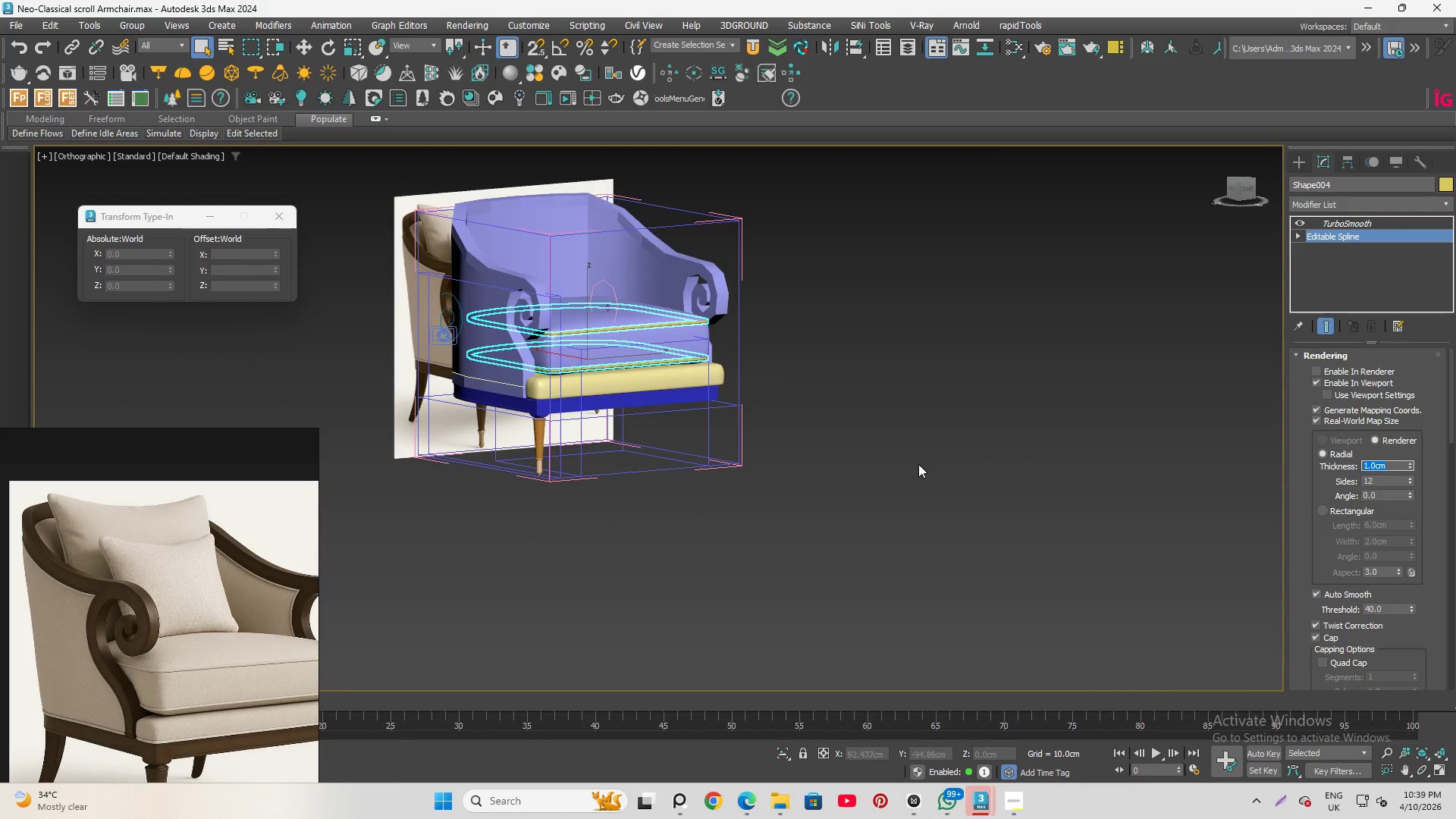 
hold_key(key=AltLeft, duration=1.5)
 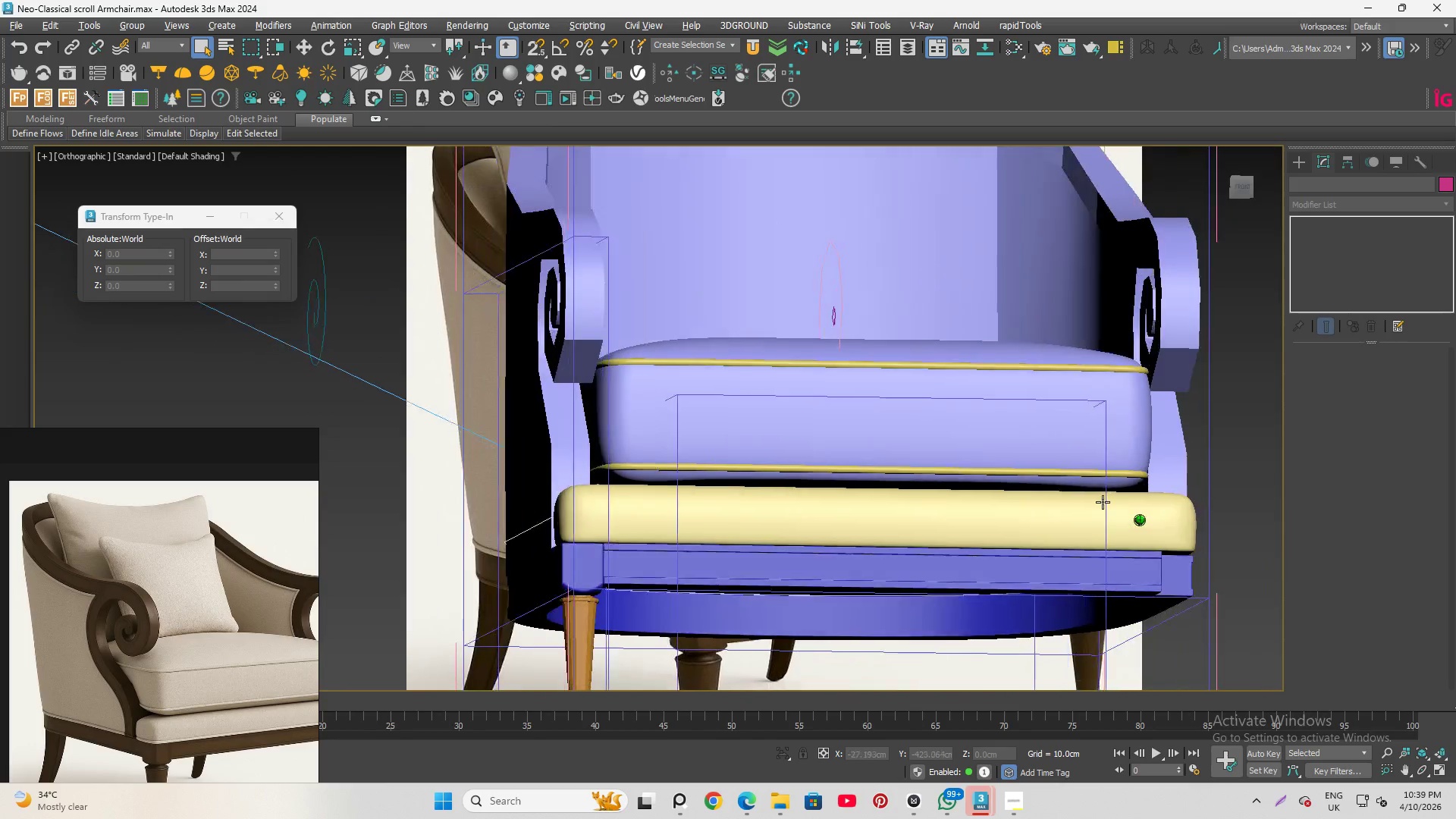 
scroll: coordinate [742, 306], scroll_direction: up, amount: 3.0
 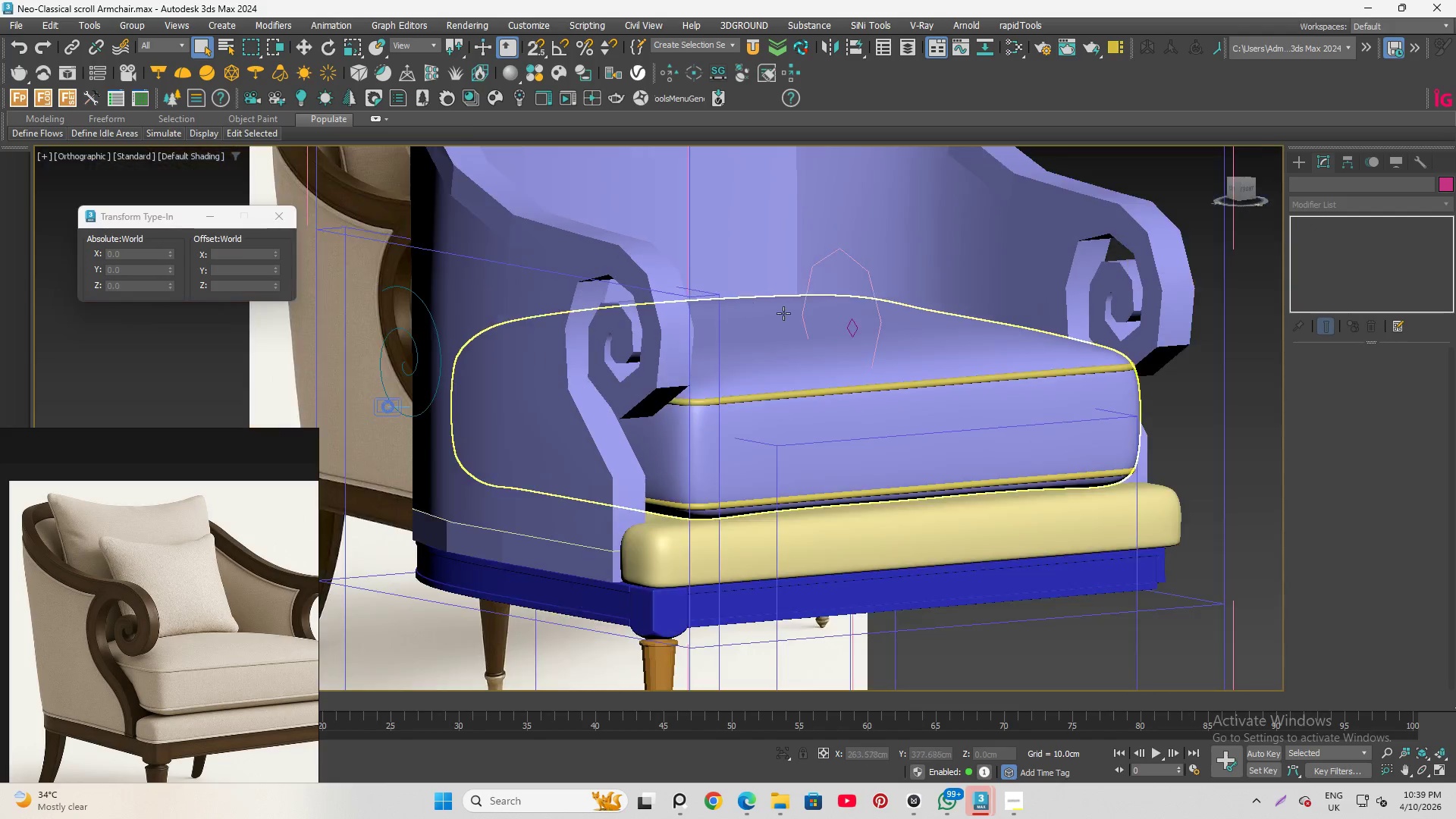 
hold_key(key=AltLeft, duration=1.53)
 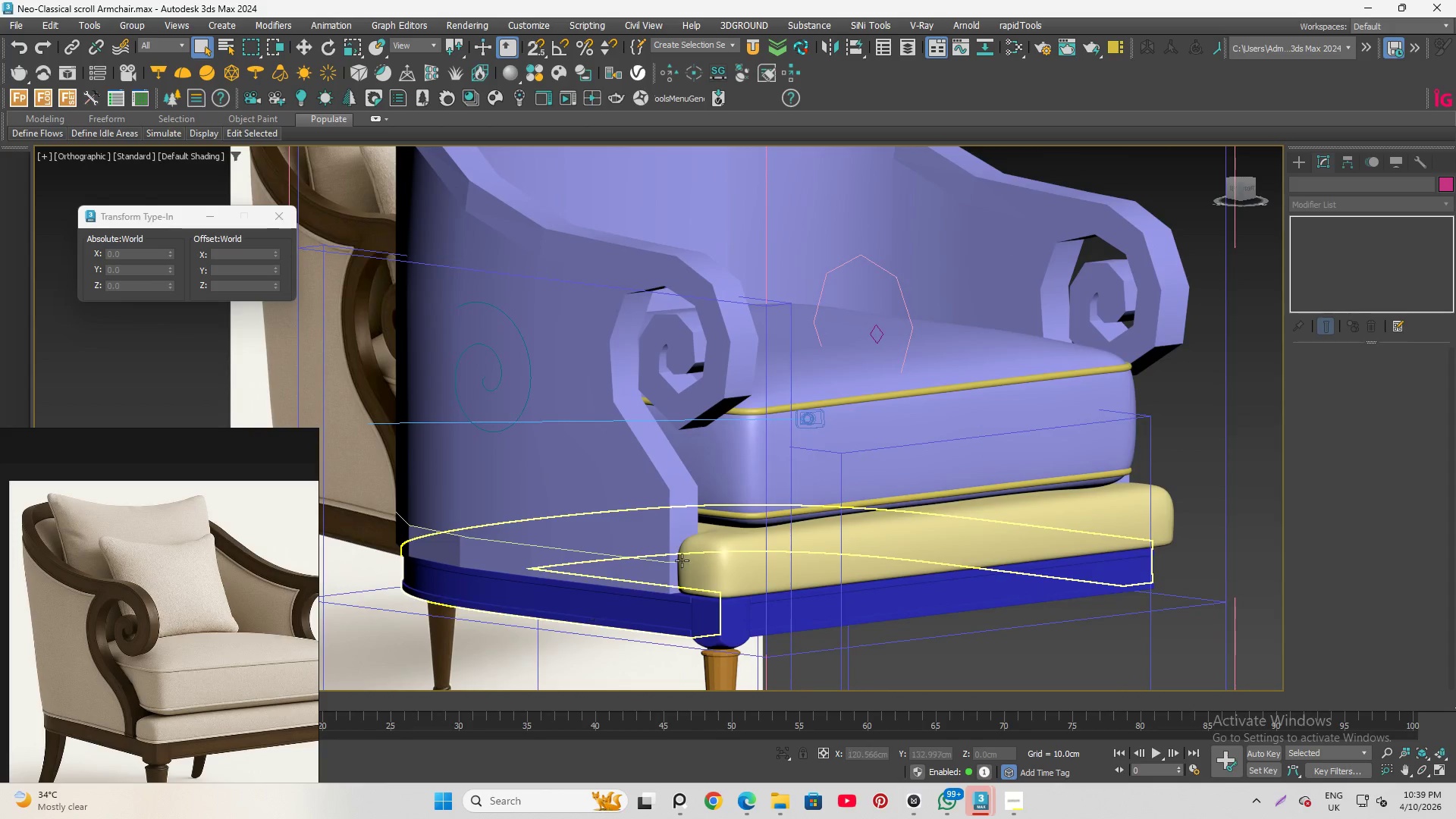 
key(Alt+AltLeft)